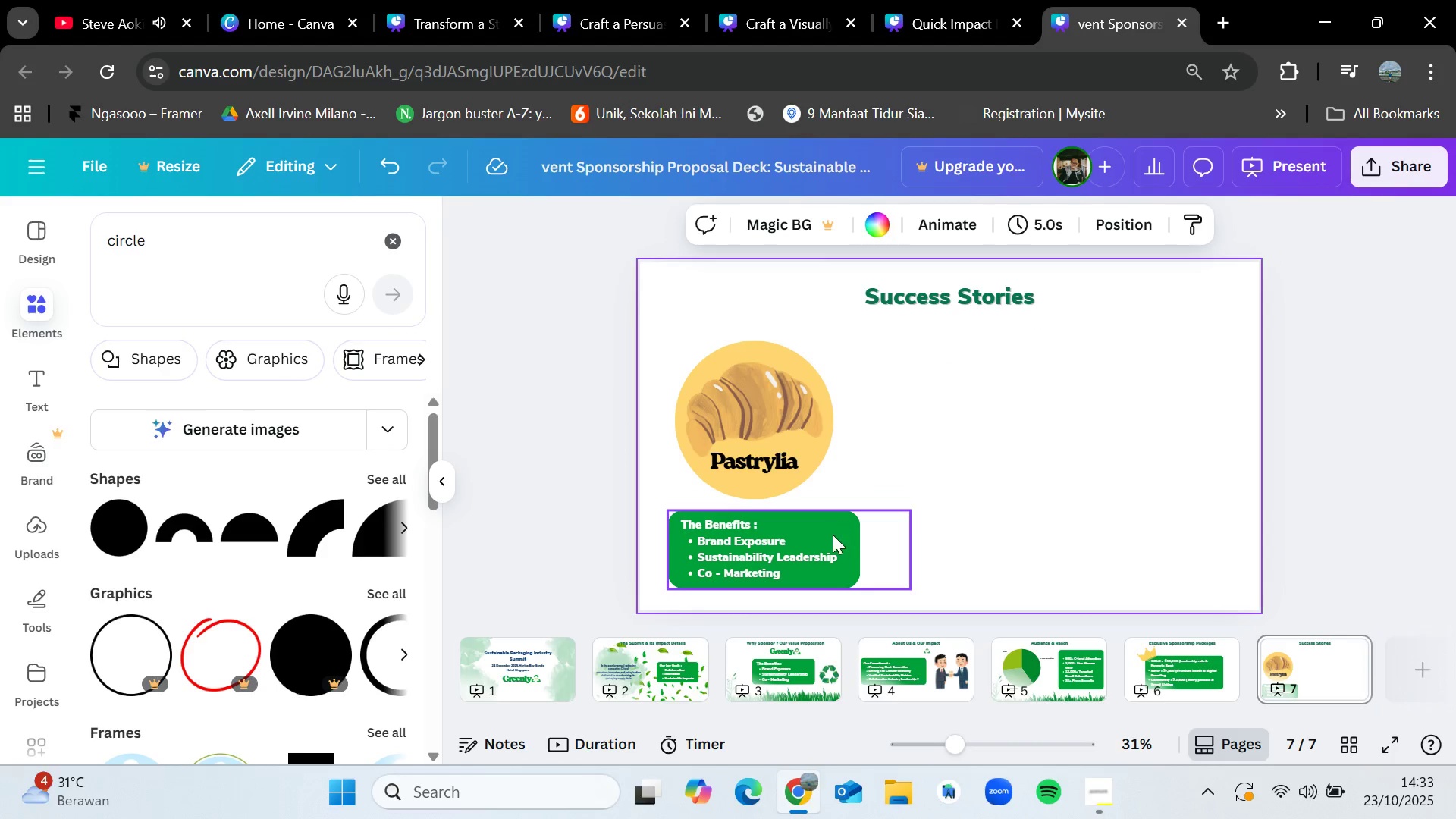 
left_click_drag(start_coordinate=[832, 539], to_coordinate=[824, 541])
 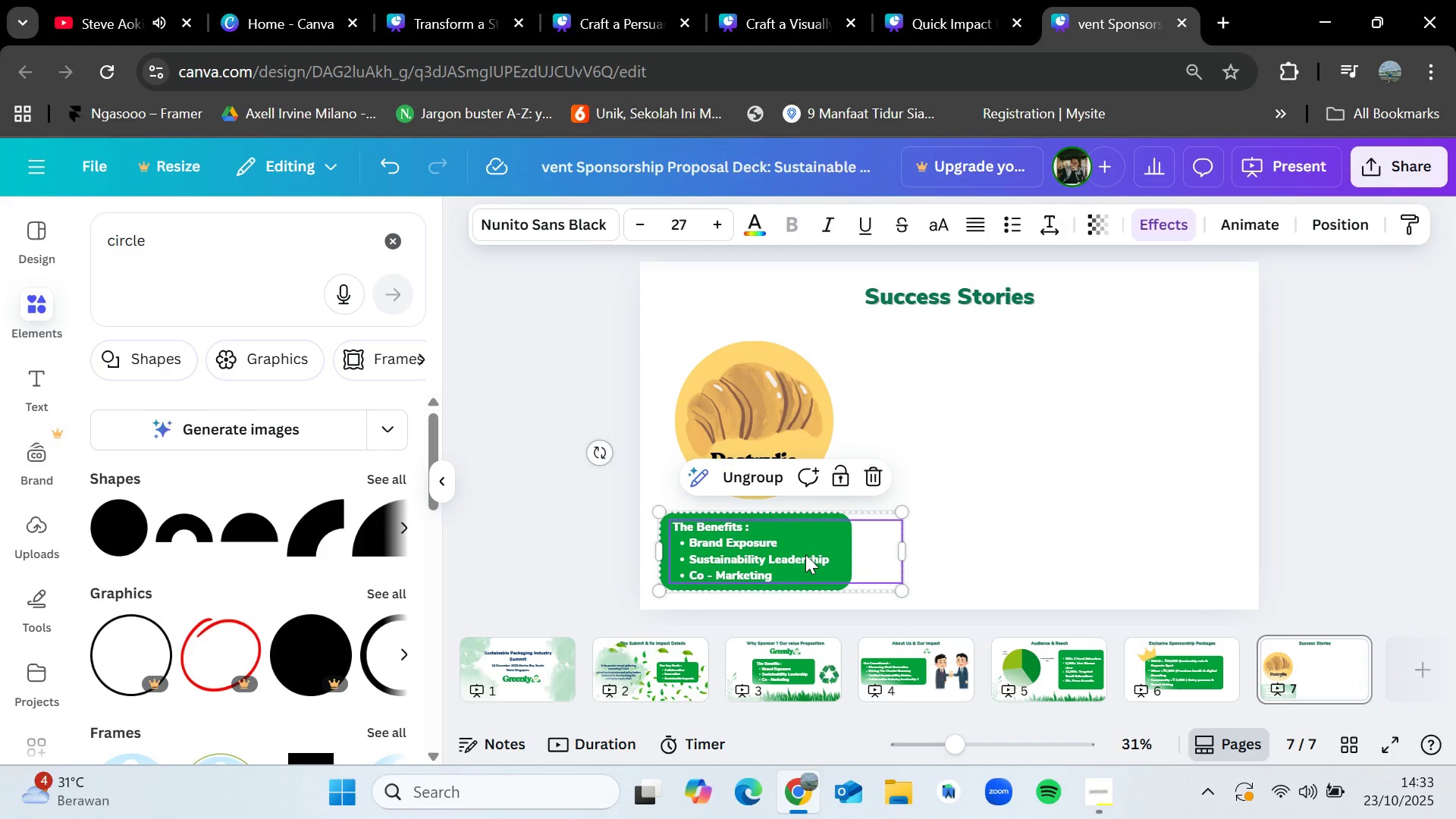 
wait(7.97)
 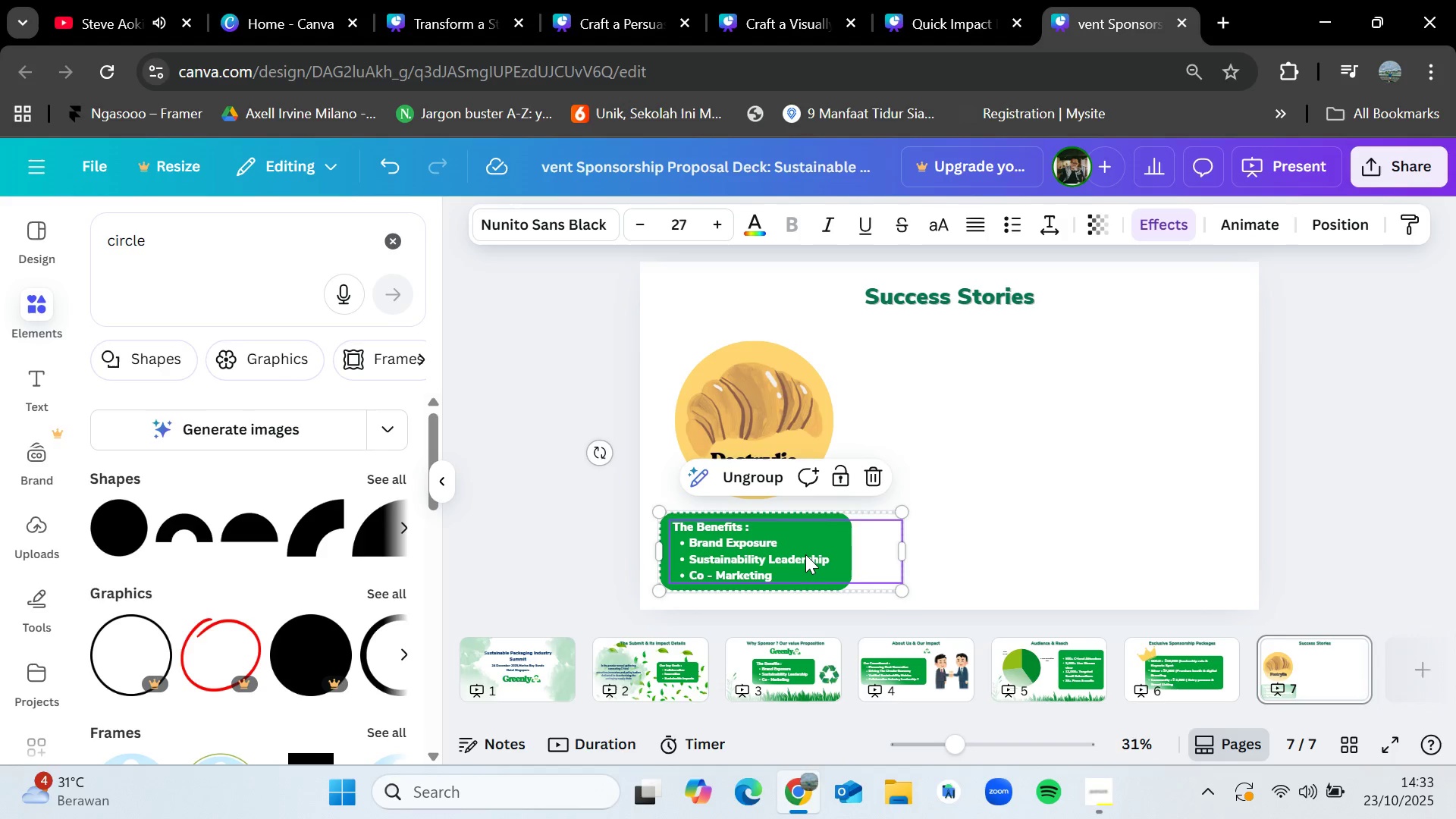 
double_click([805, 554])
 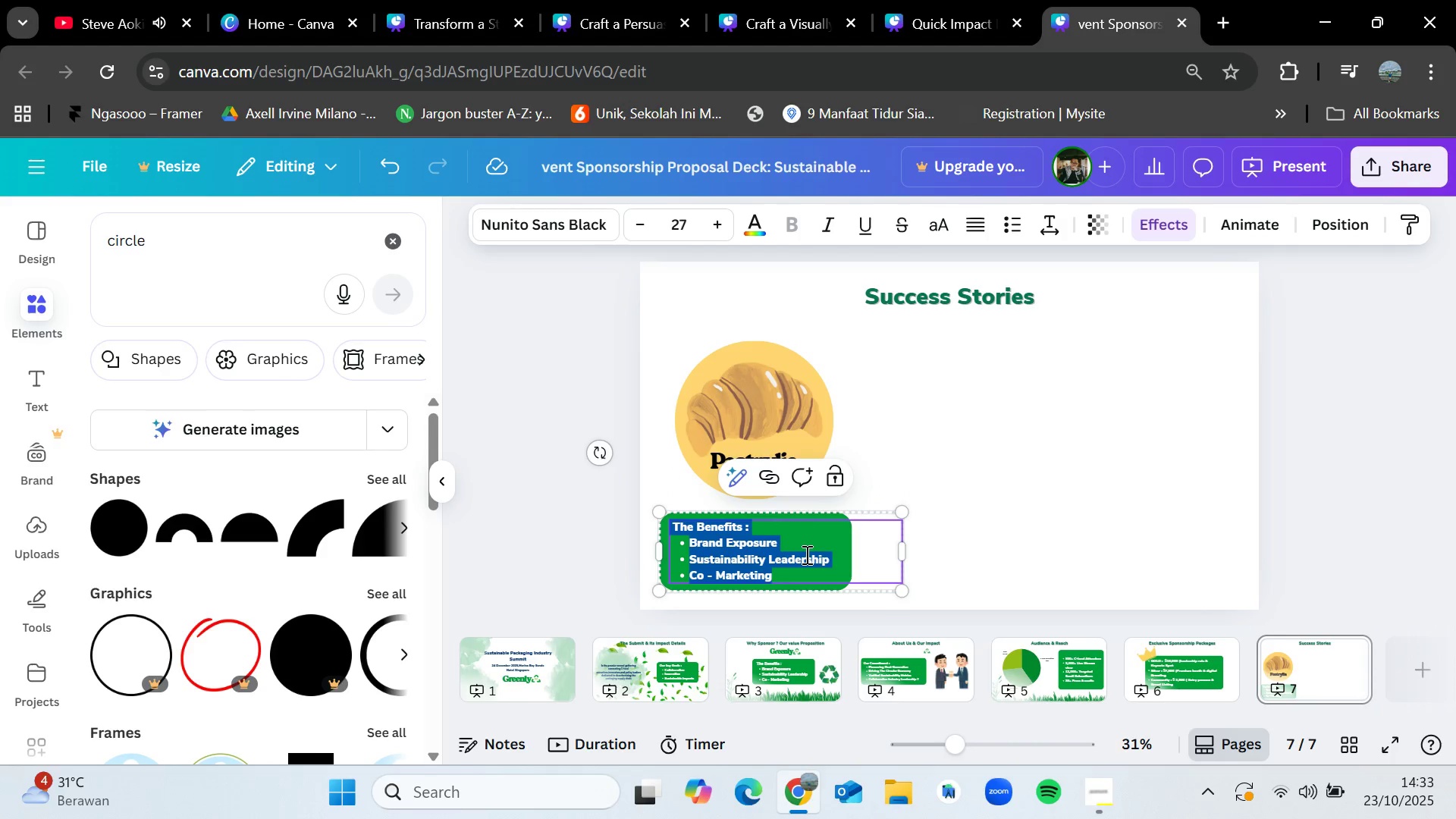 
key(Backspace)
type(Exclusive naming rights for the innovation stage,leading a thought leadership panel)
 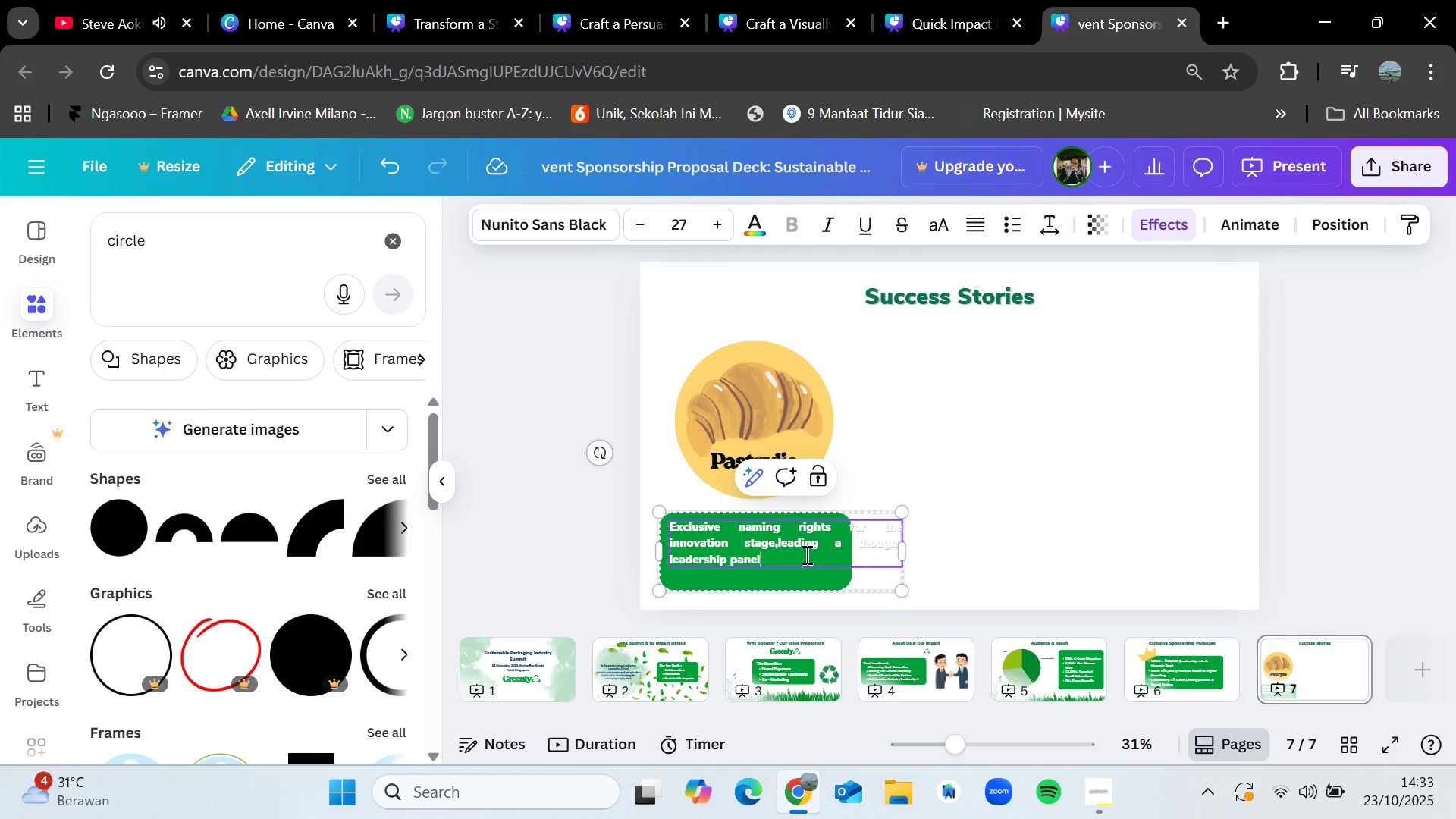 
left_click_drag(start_coordinate=[904, 547], to_coordinate=[895, 546])
 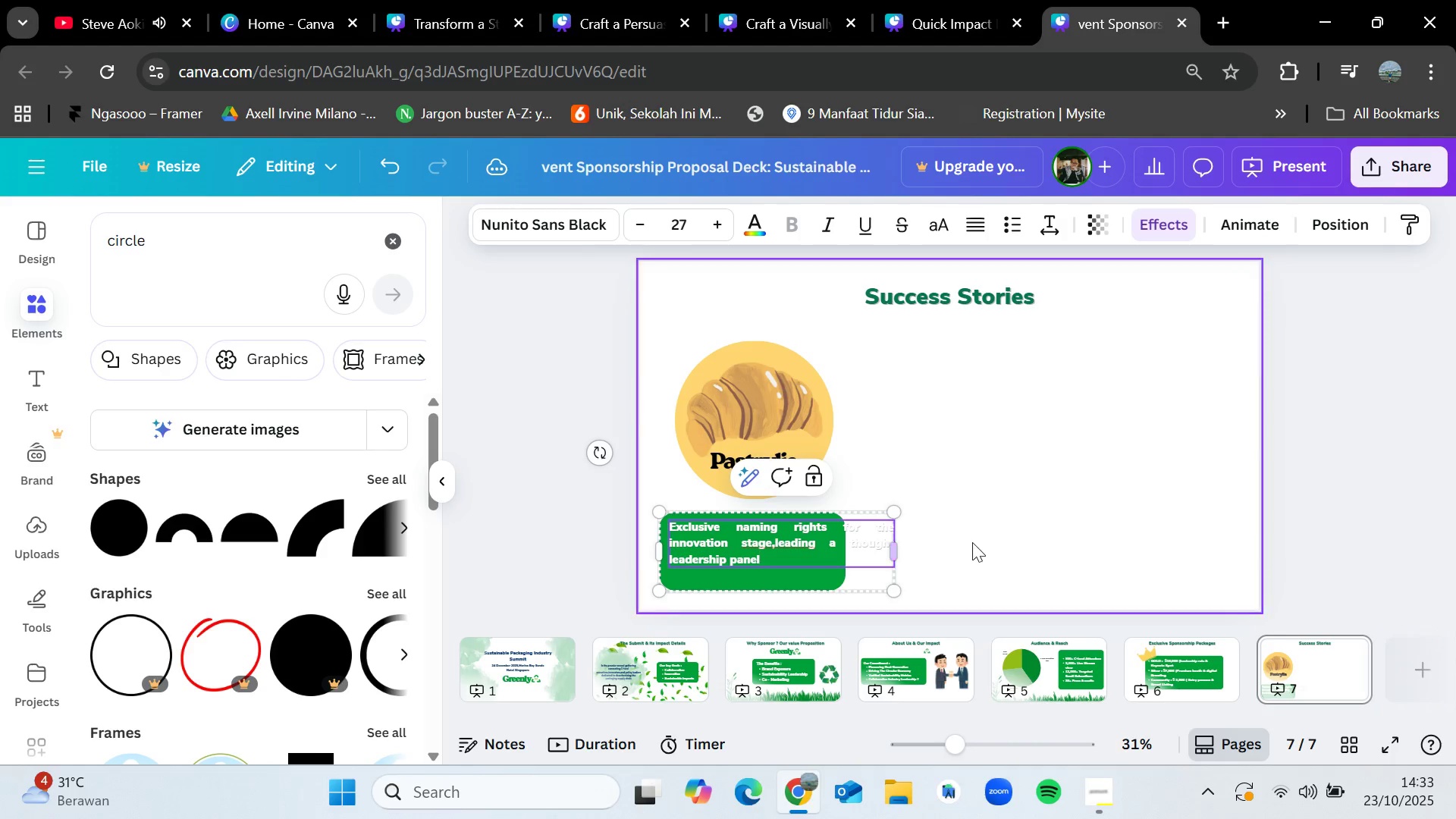 
left_click([974, 538])
 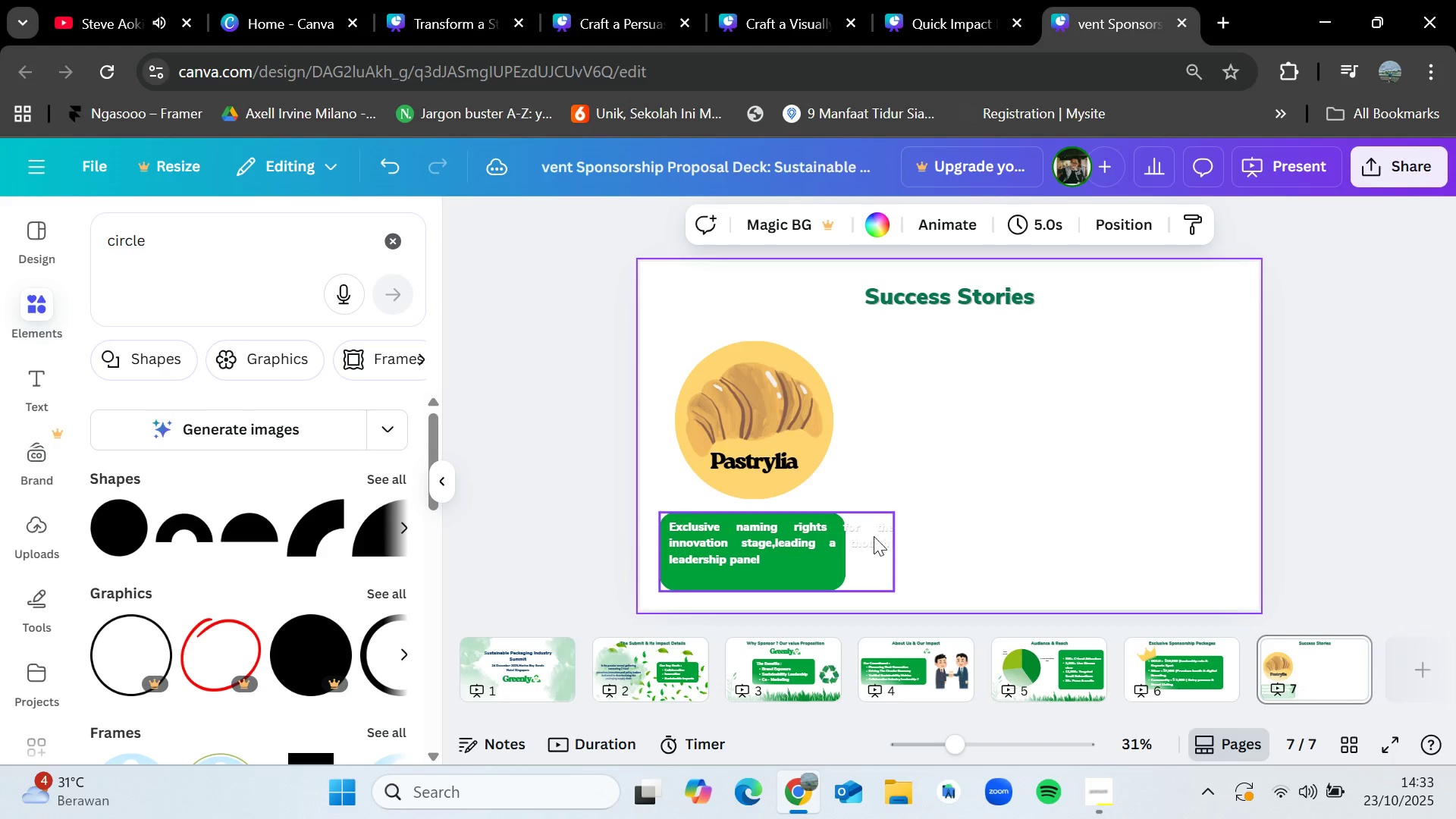 
left_click([835, 536])
 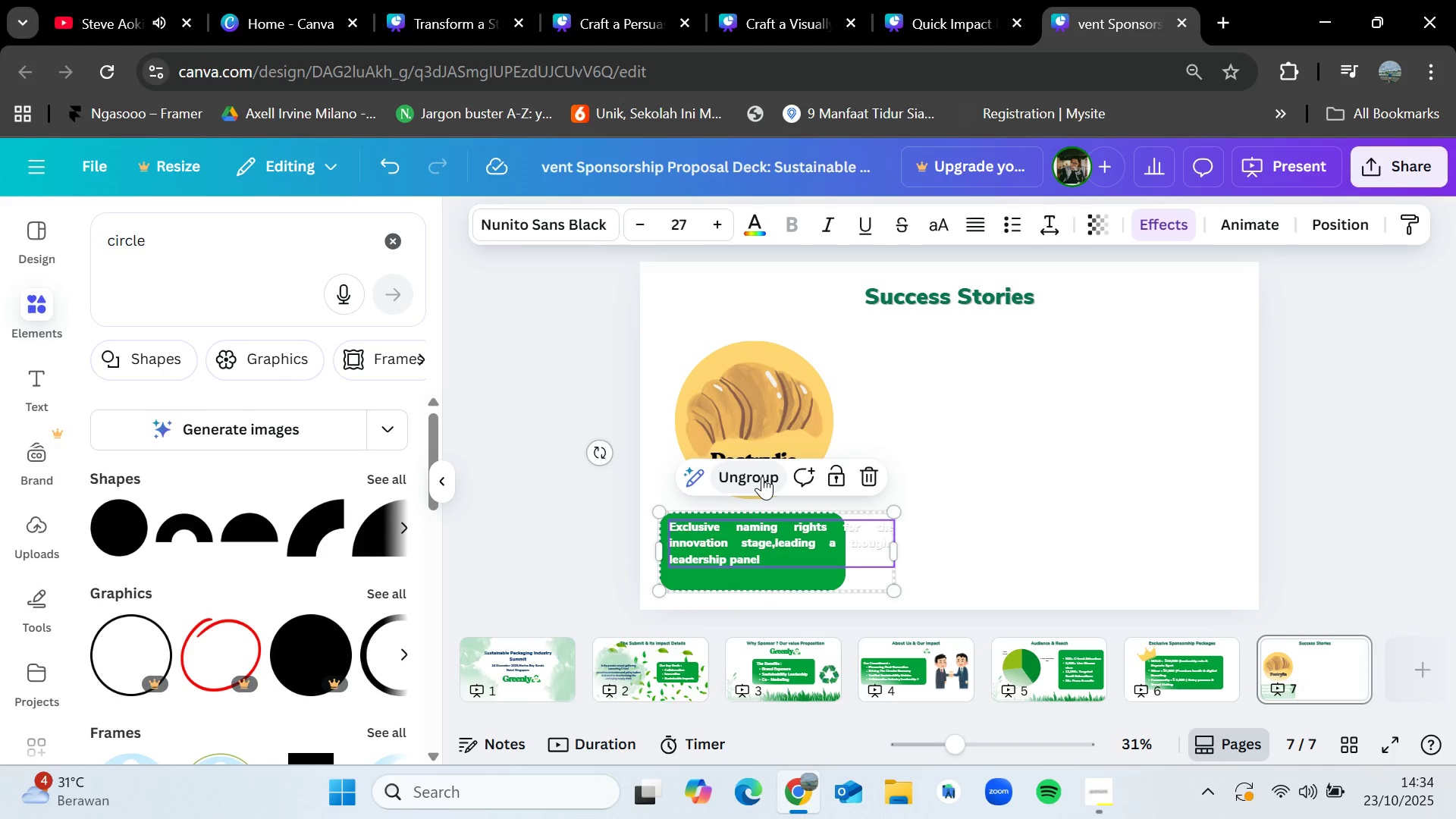 
double_click([1013, 486])
 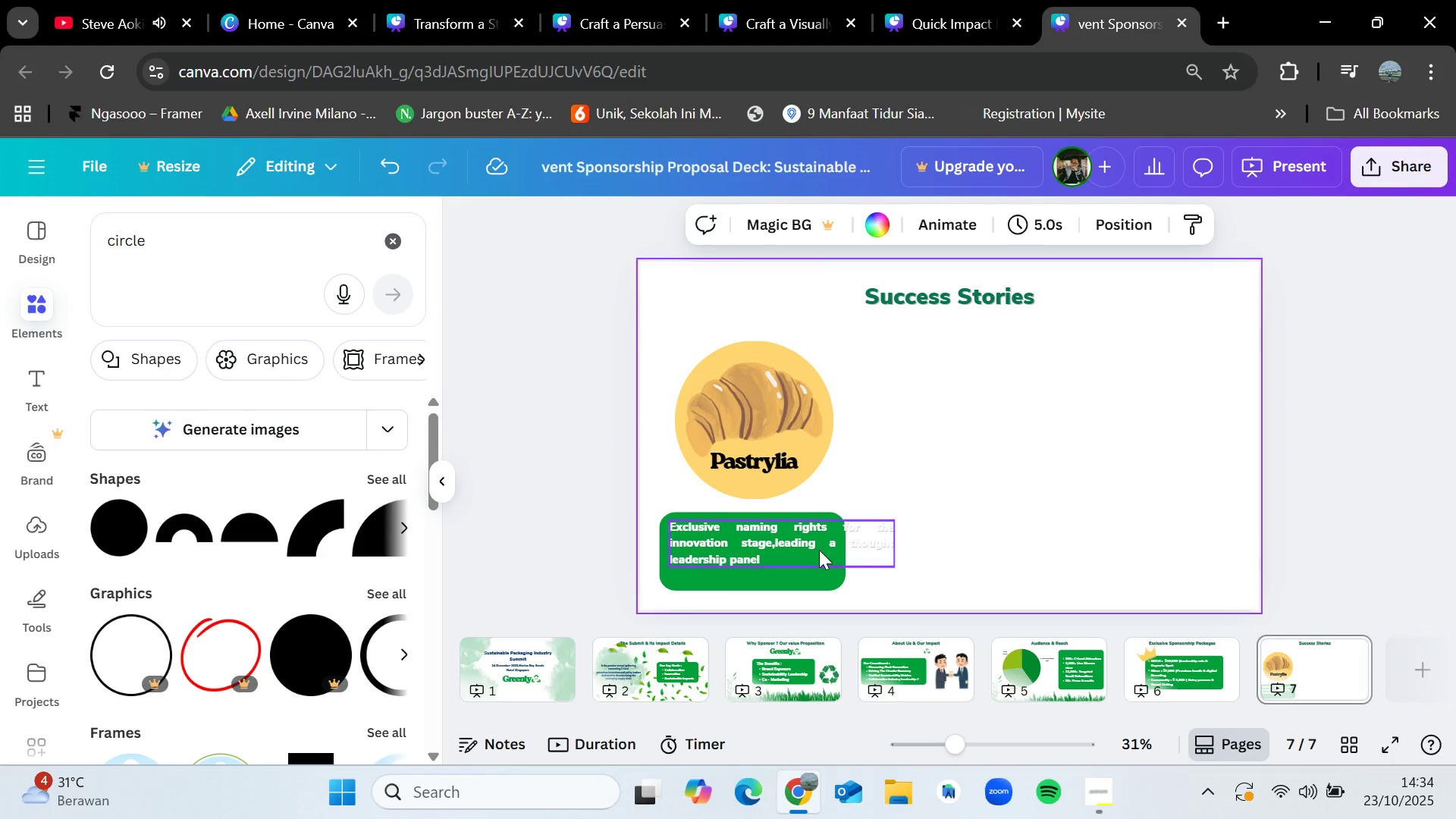 
left_click([813, 541])
 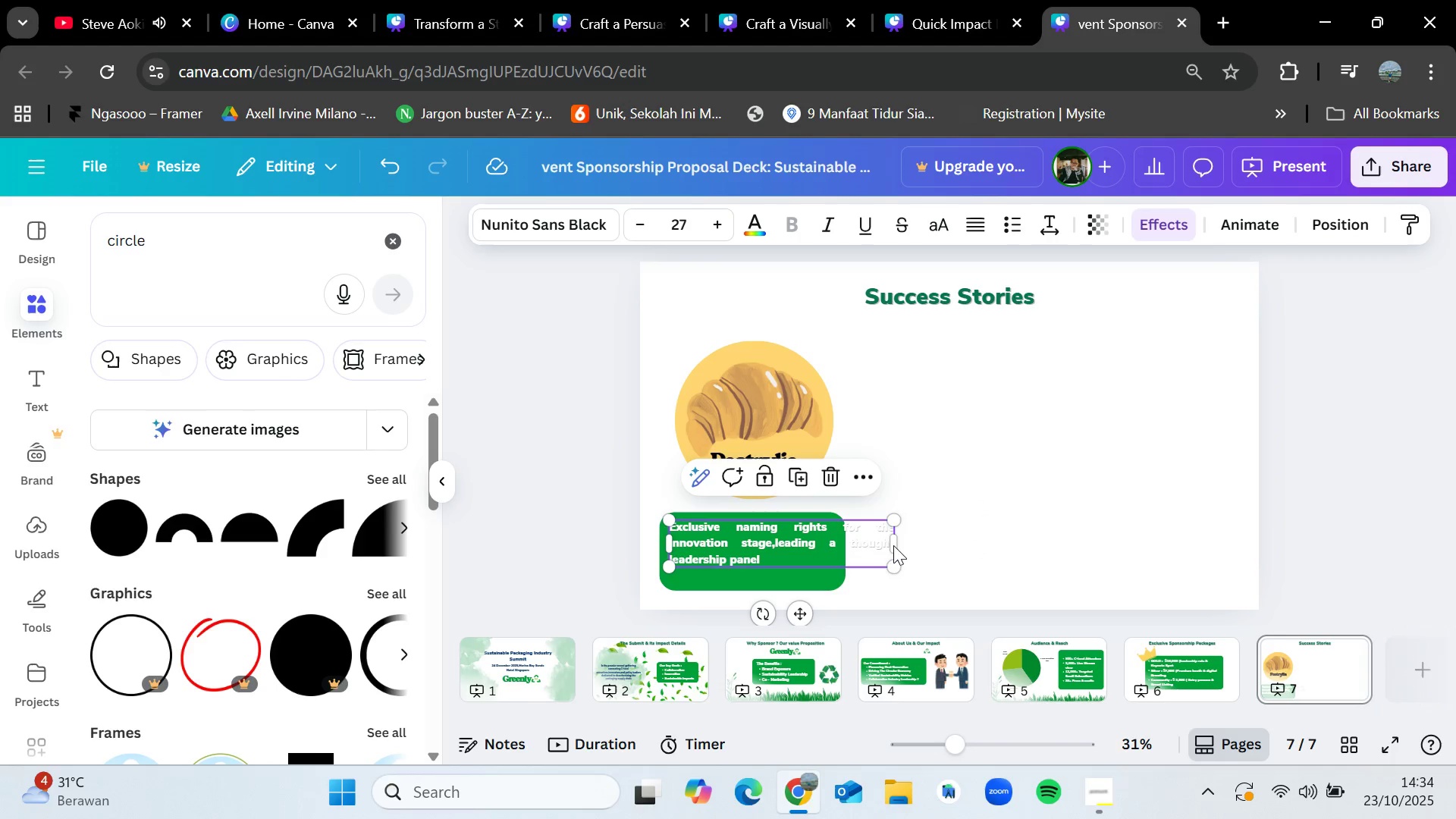 
left_click_drag(start_coordinate=[895, 546], to_coordinate=[831, 539])
 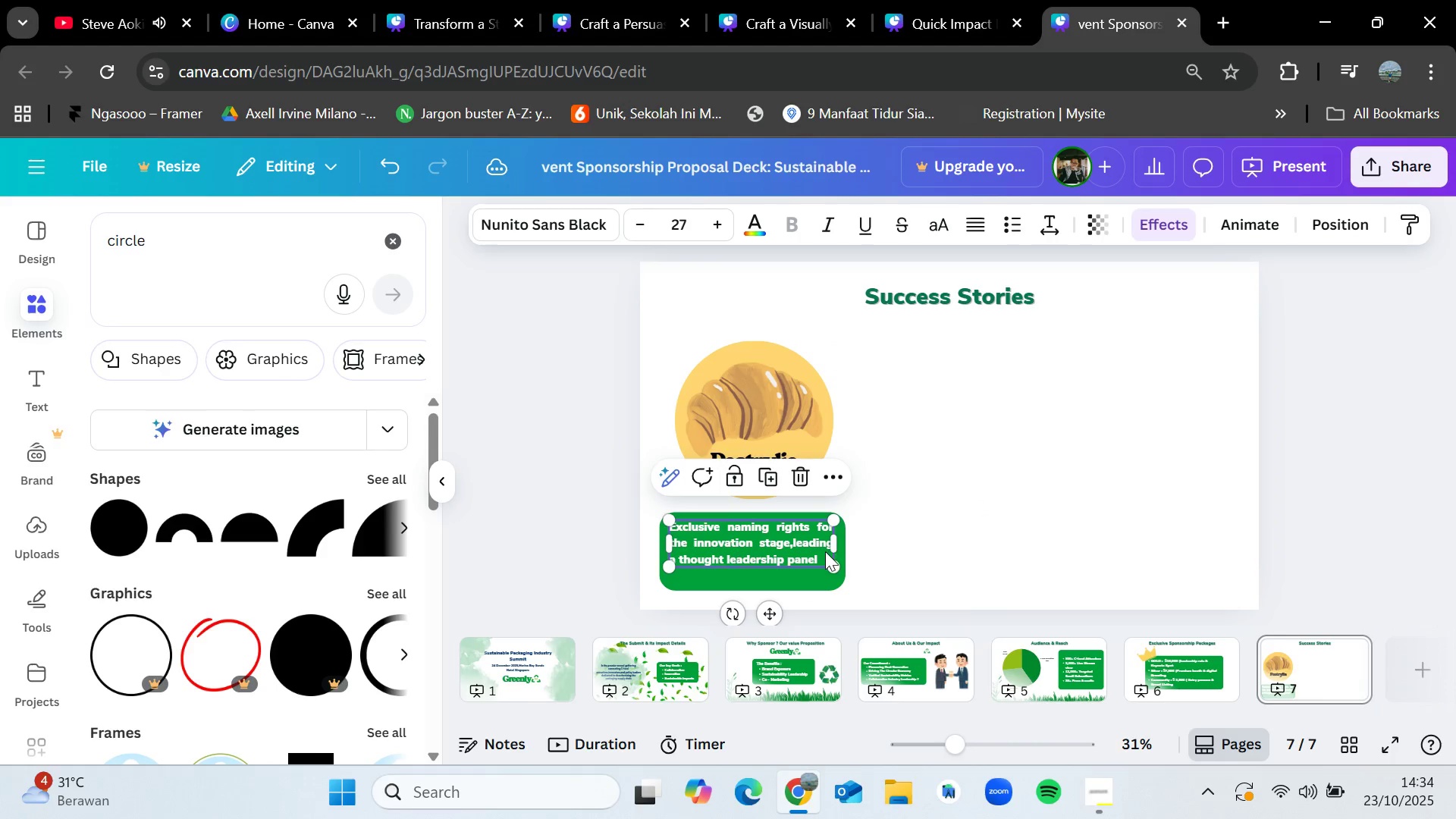 
left_click([823, 556])
 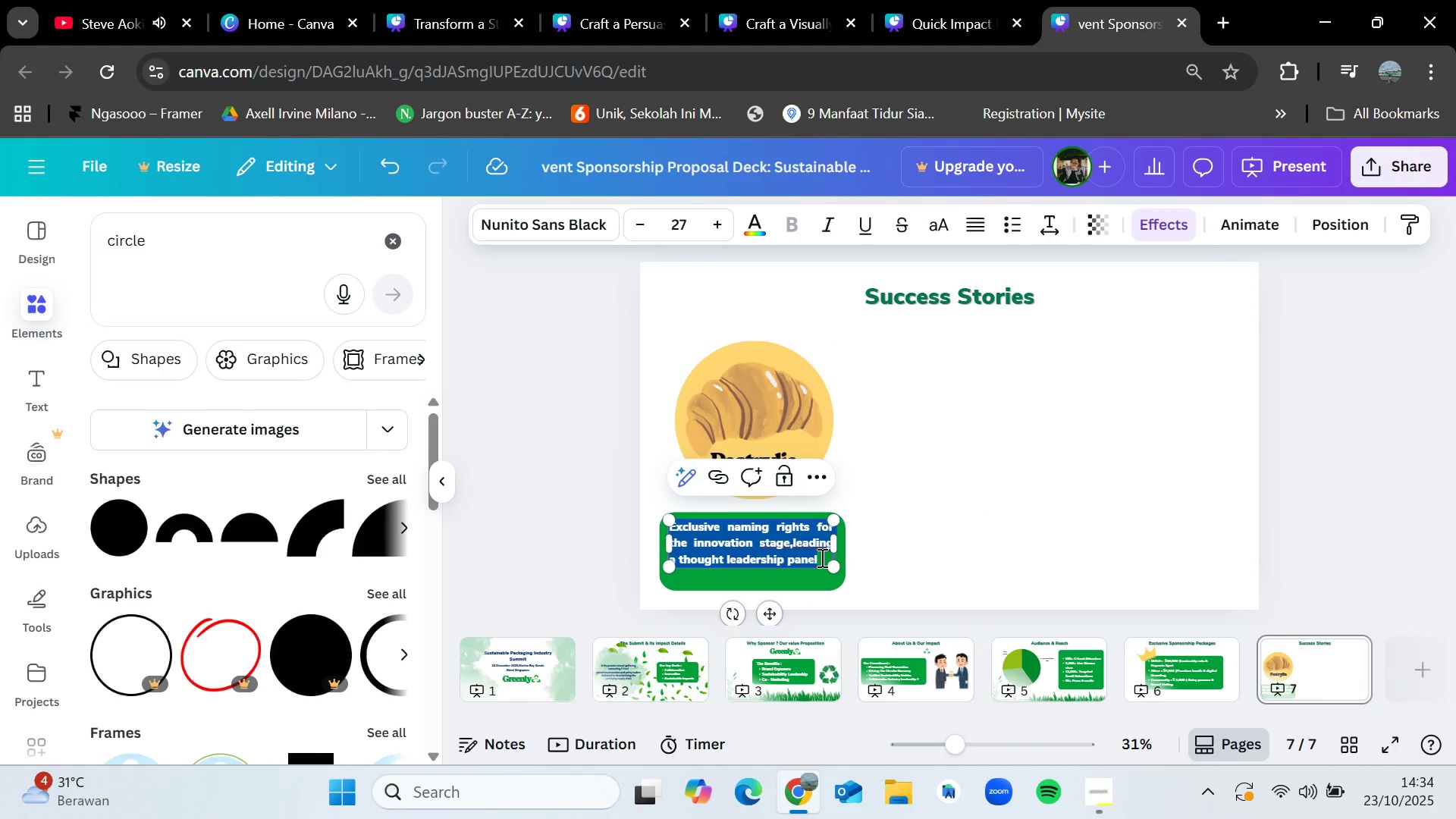 
left_click([821, 560])
 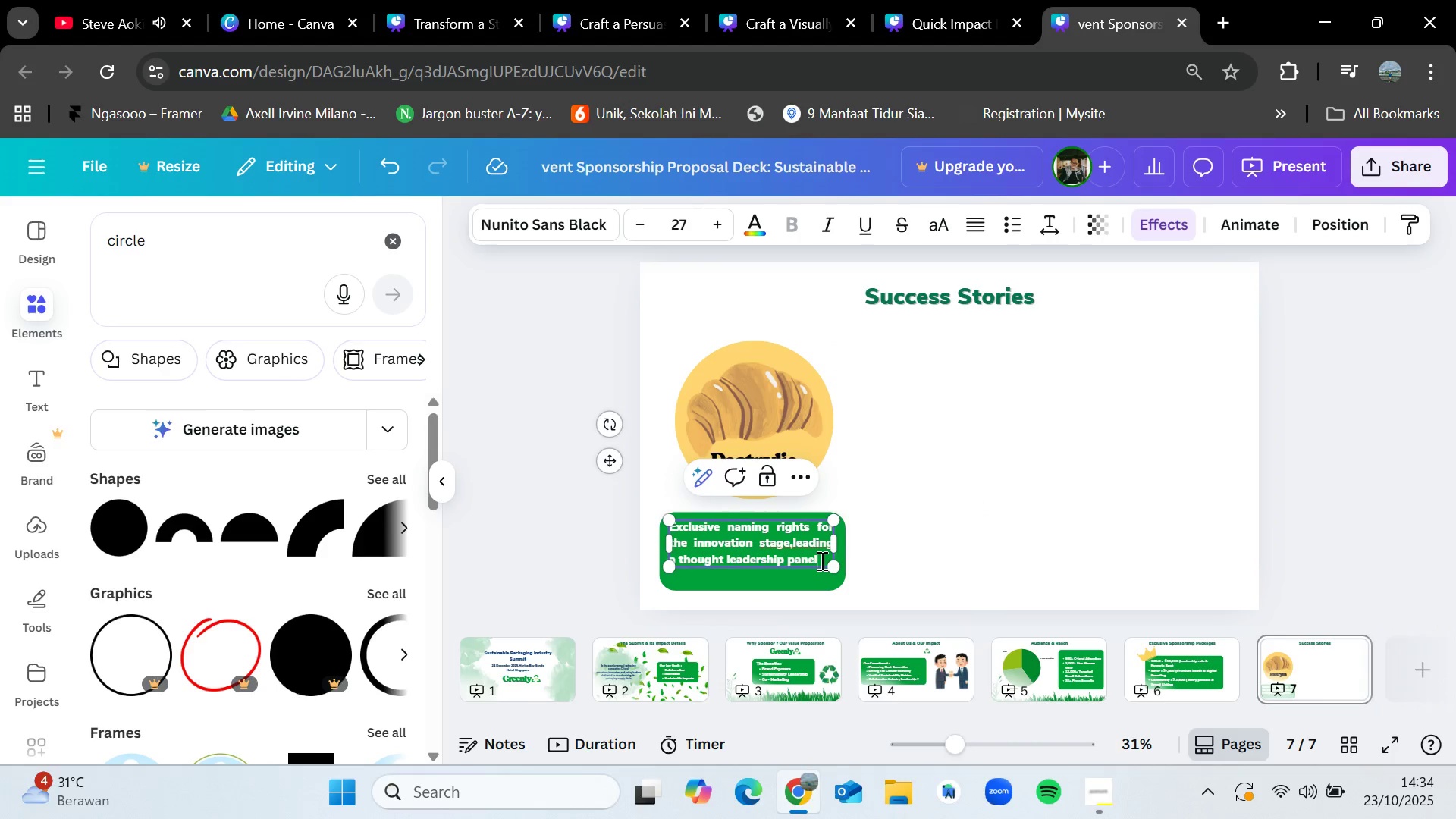 
left_click([821, 560])
 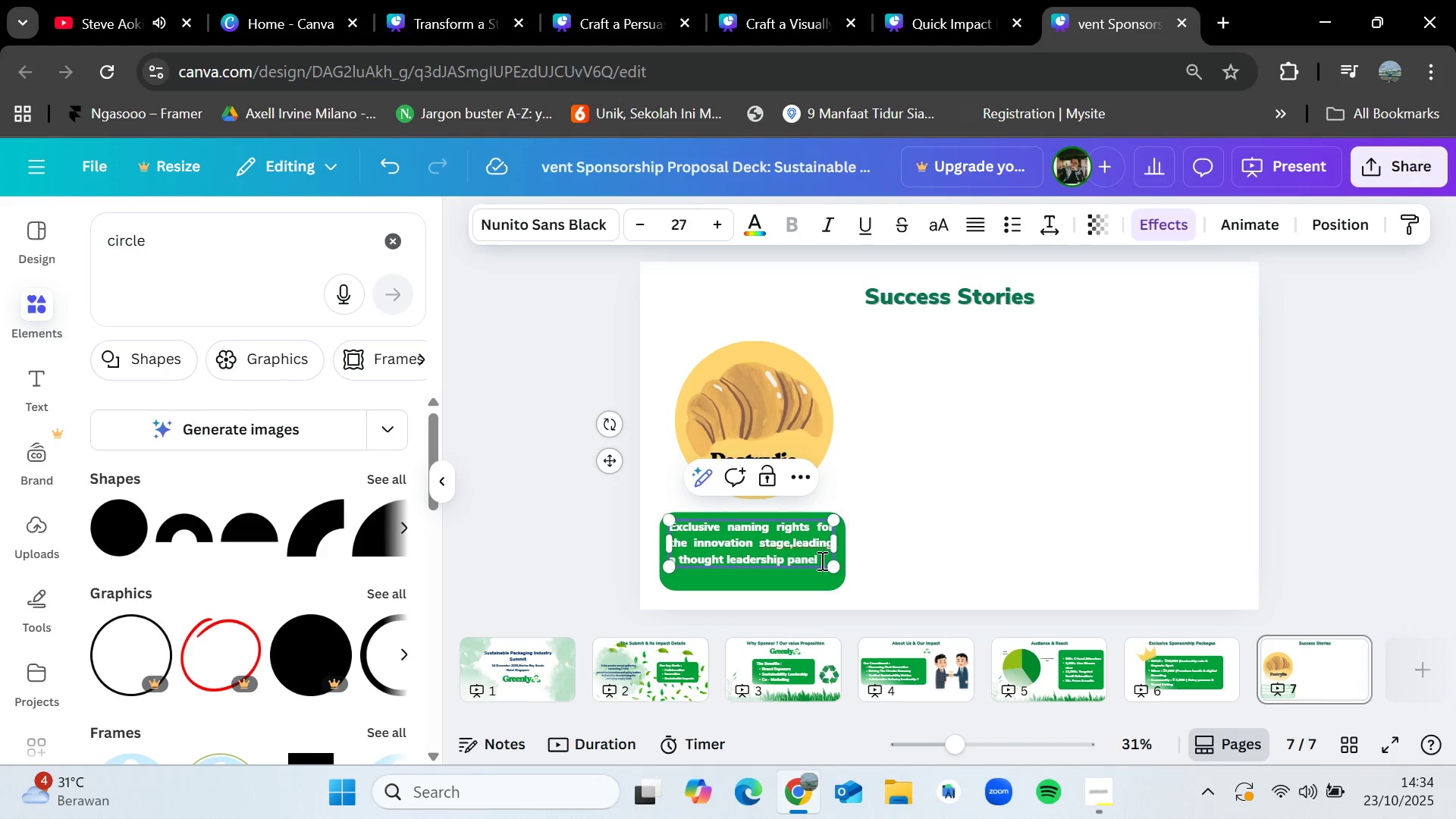 
key(Period)
 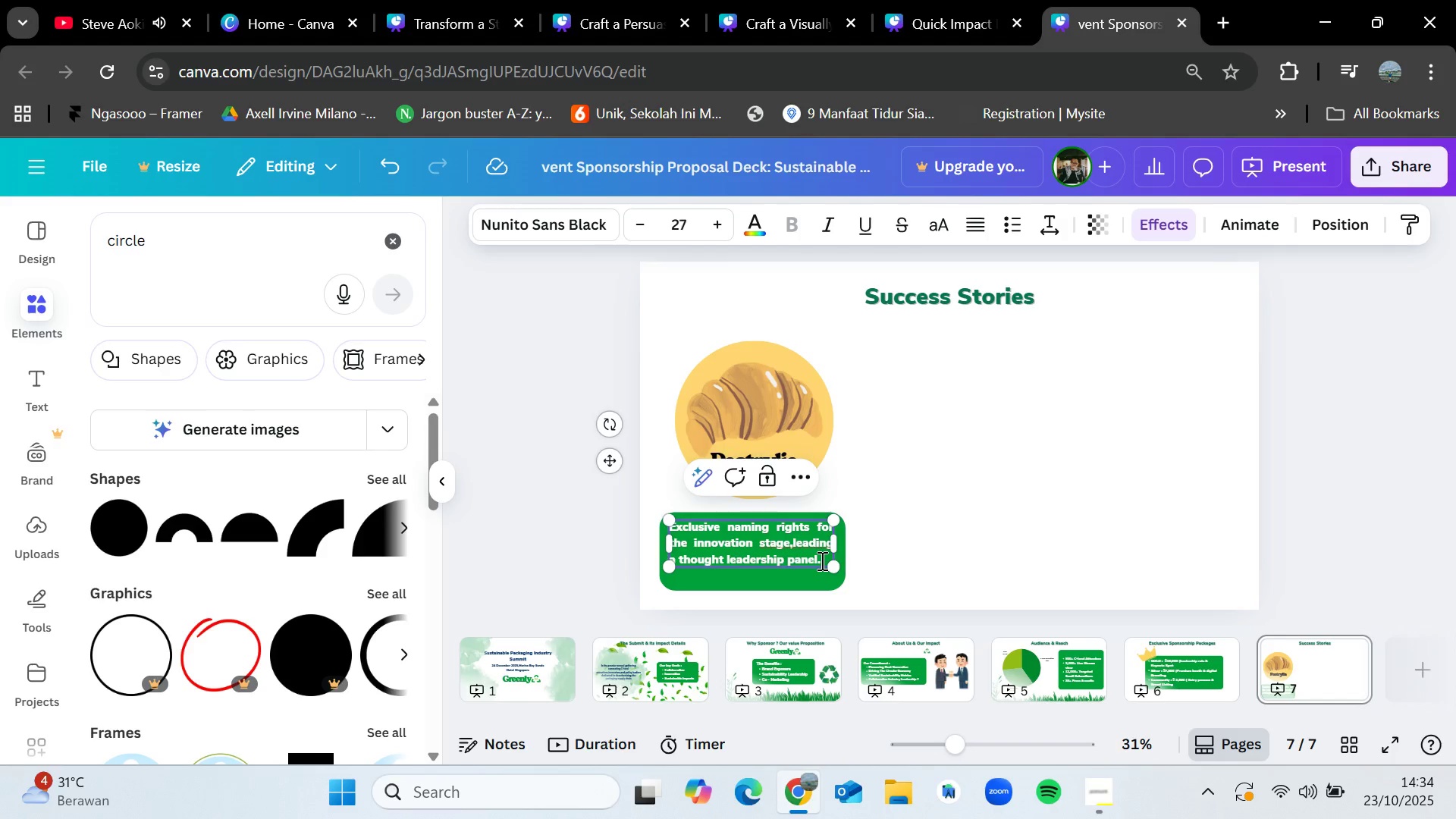 
left_click([988, 487])
 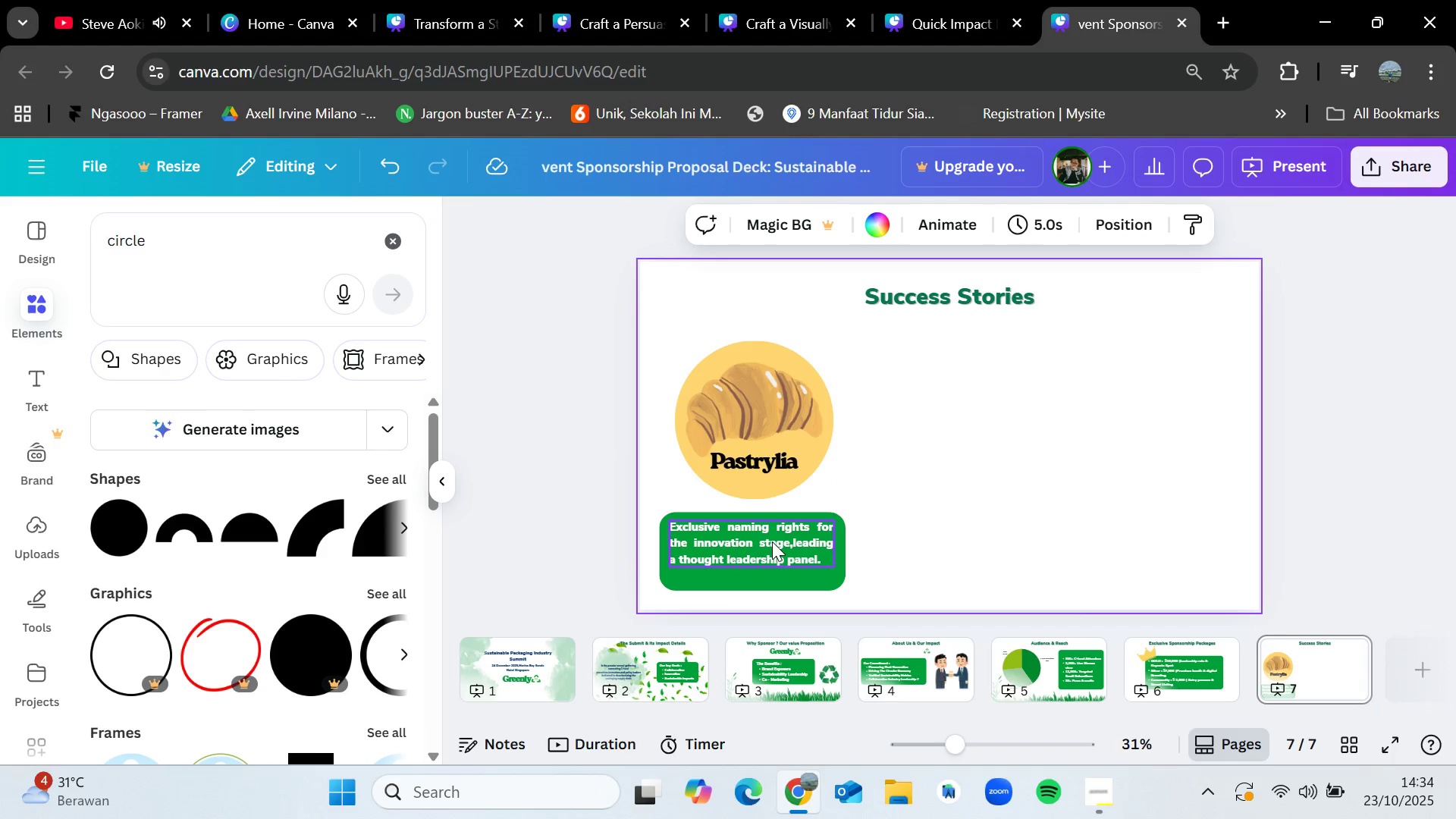 
left_click_drag(start_coordinate=[772, 541], to_coordinate=[777, 547])
 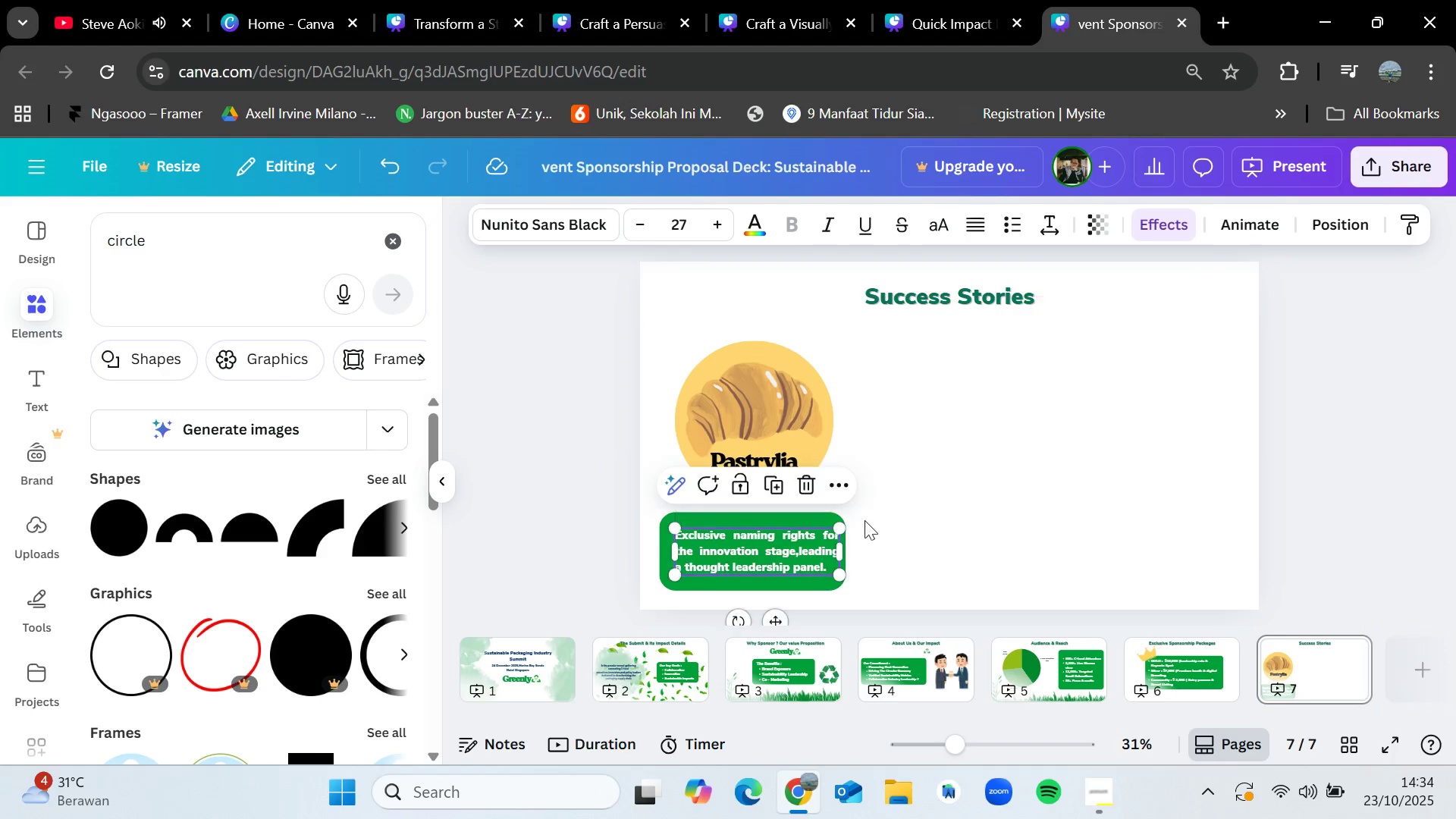 
left_click([911, 507])
 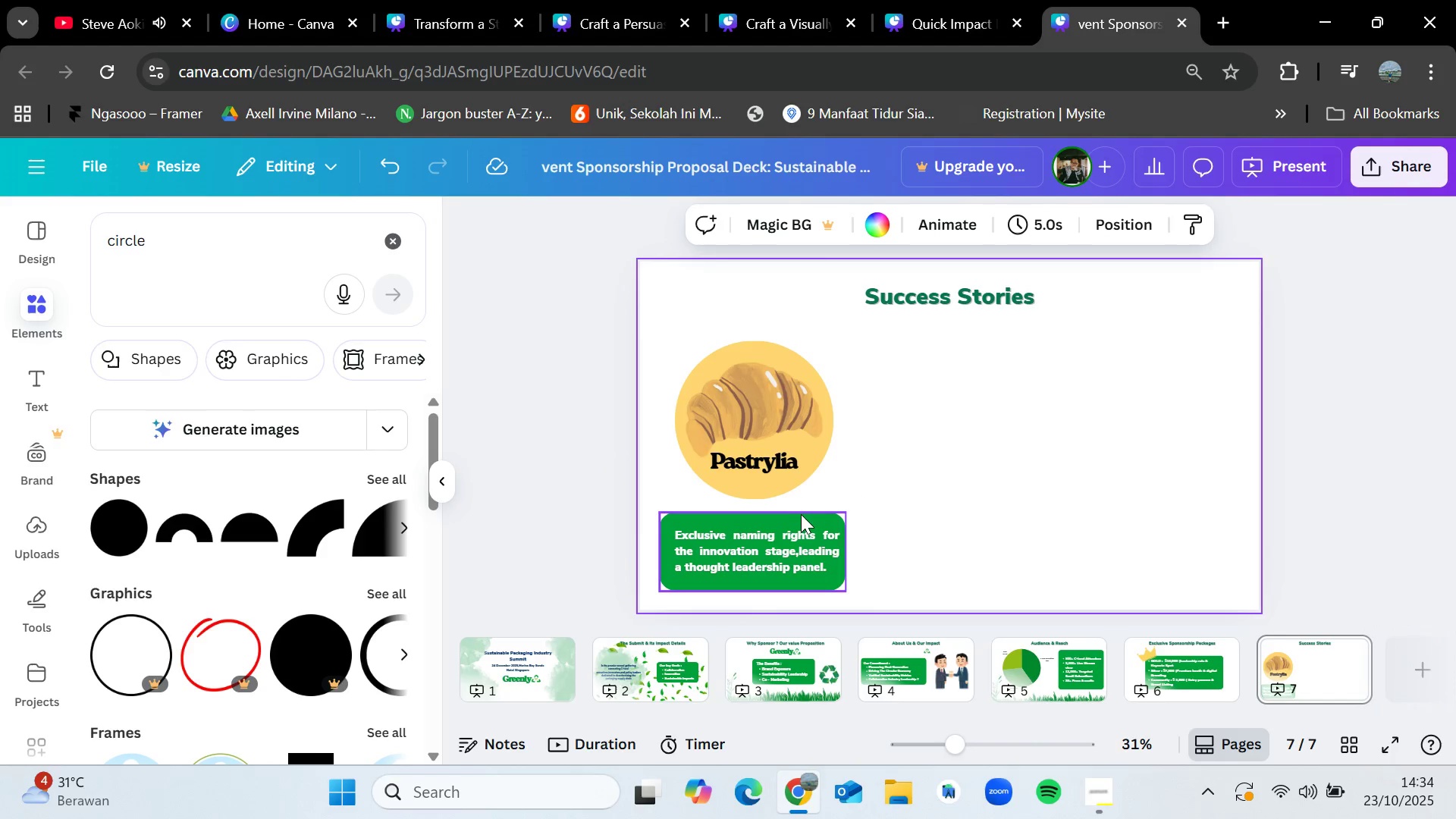 
left_click_drag(start_coordinate=[883, 546], to_coordinate=[721, 544])
 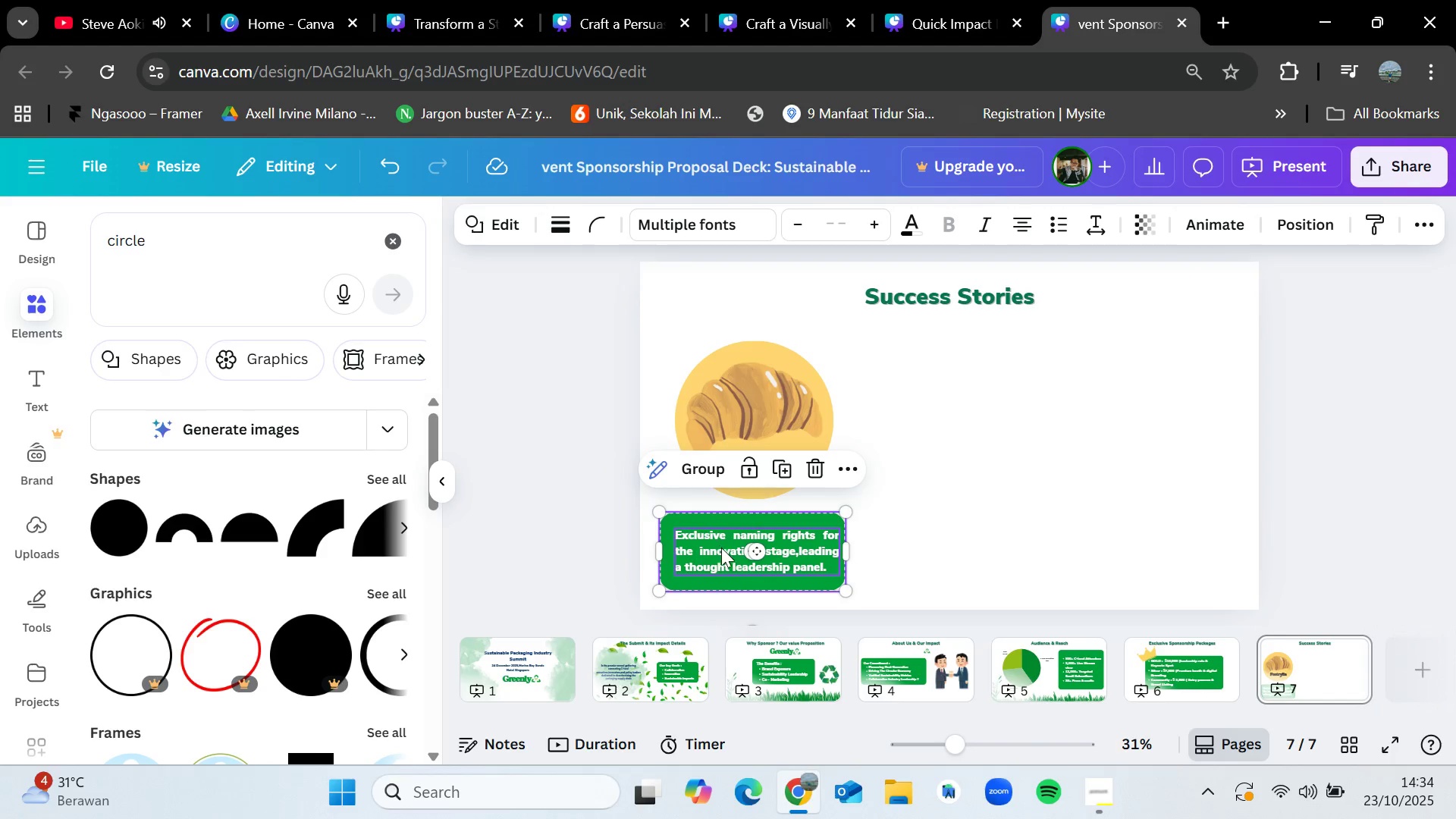 
left_click_drag(start_coordinate=[721, 549], to_coordinate=[1042, 441])
 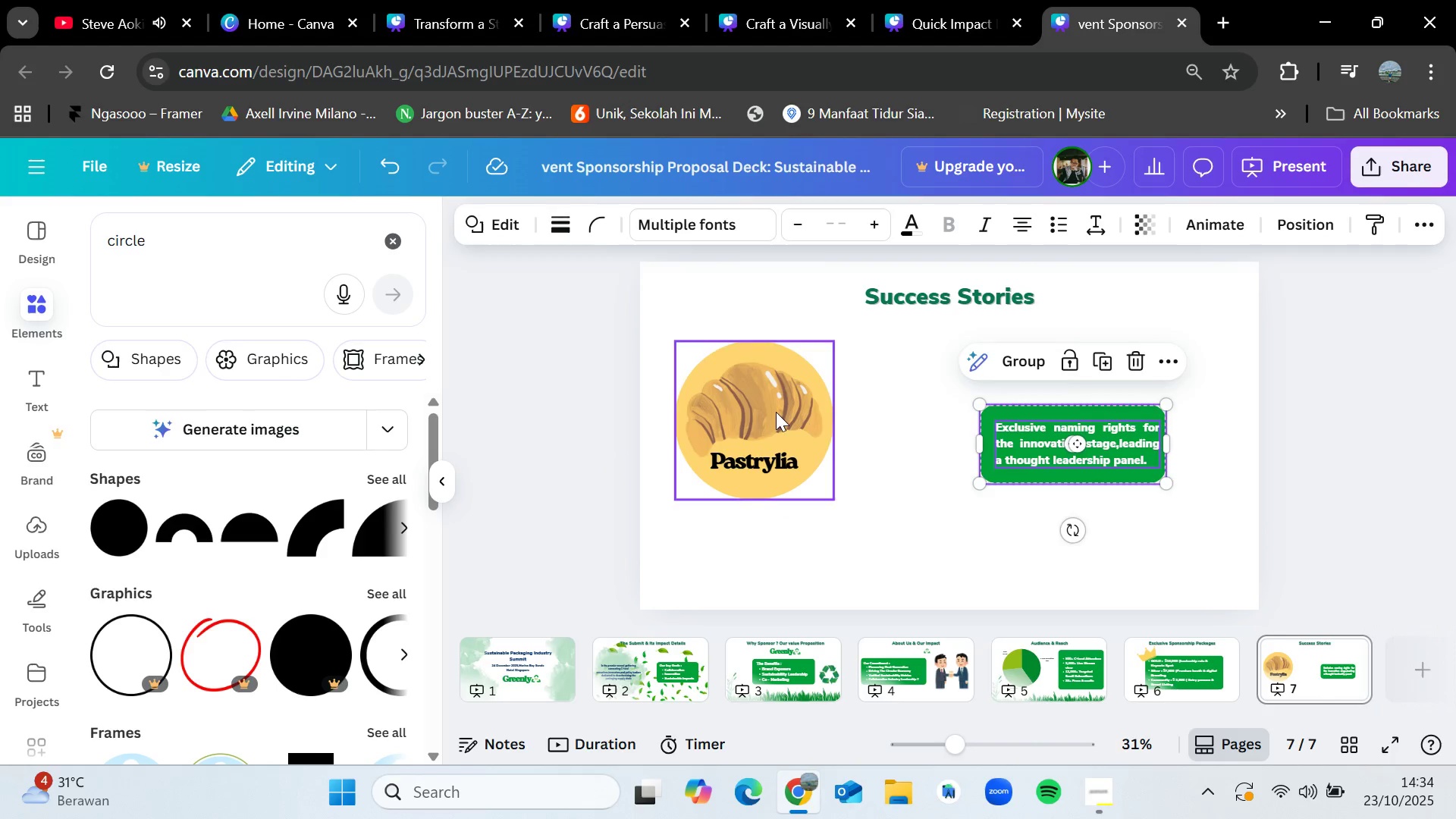 
left_click_drag(start_coordinate=[775, 411], to_coordinate=[772, 454])
 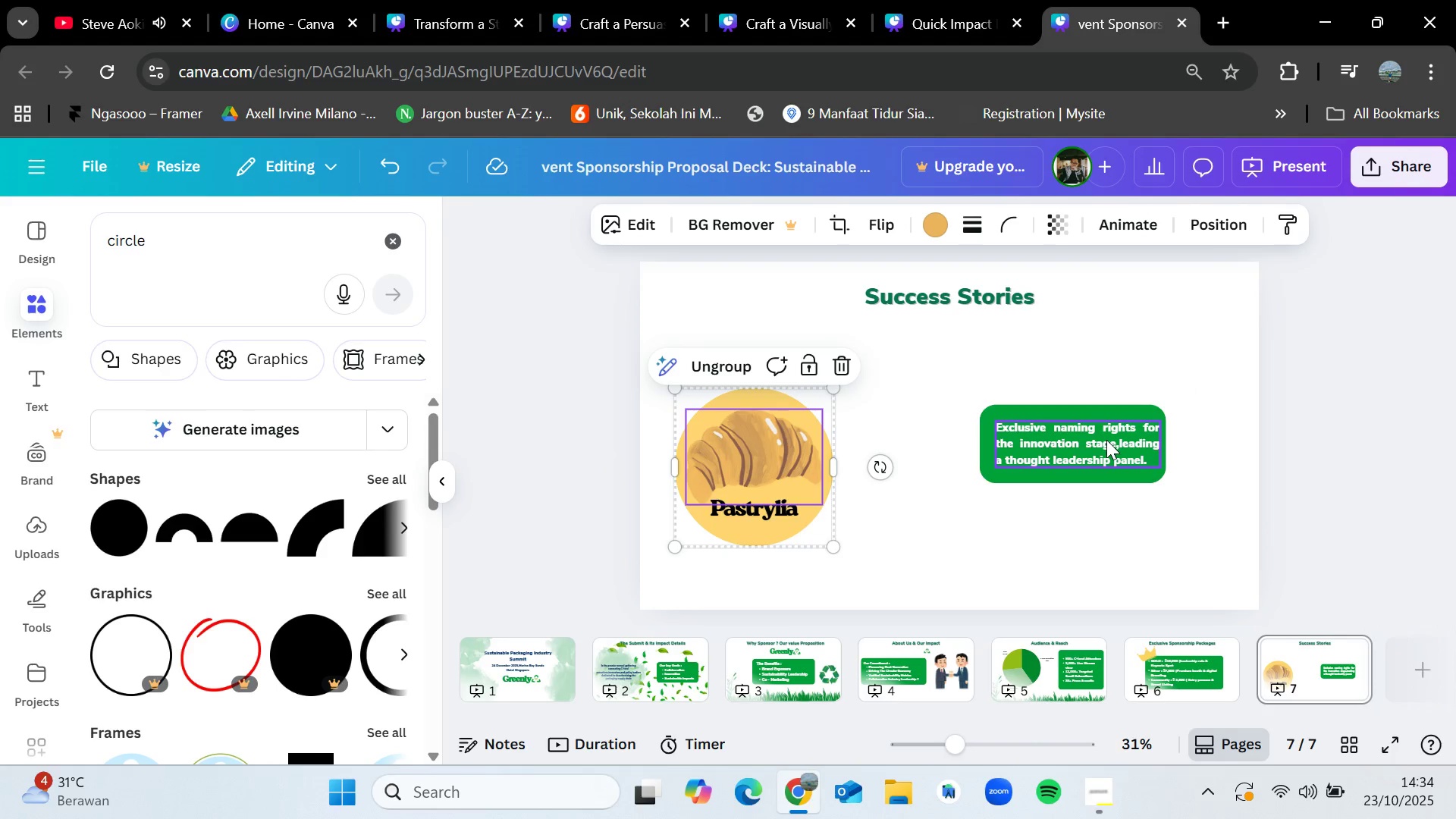 
left_click([1134, 479])
 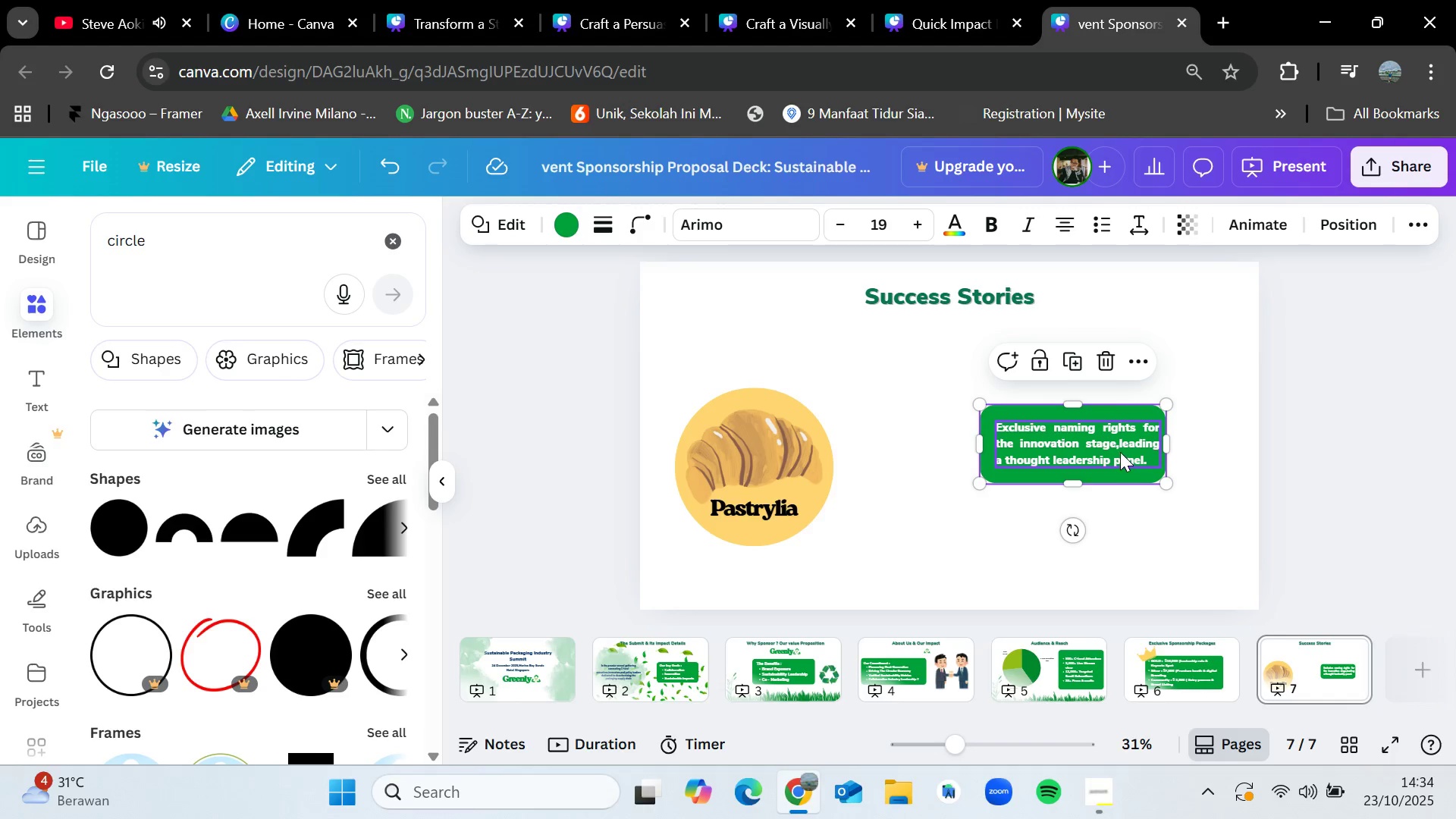 
left_click([1120, 451])
 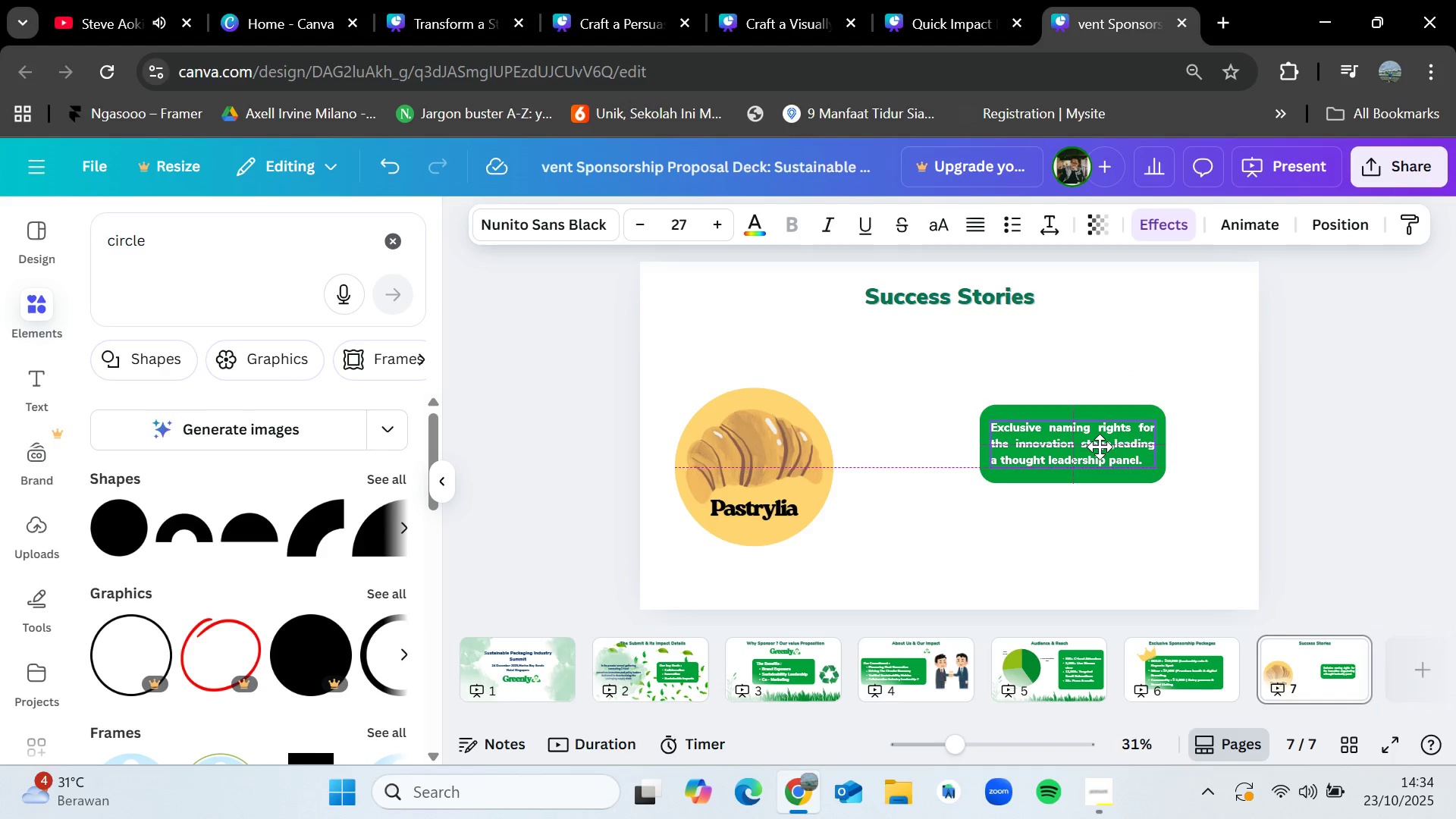 
left_click([1178, 523])
 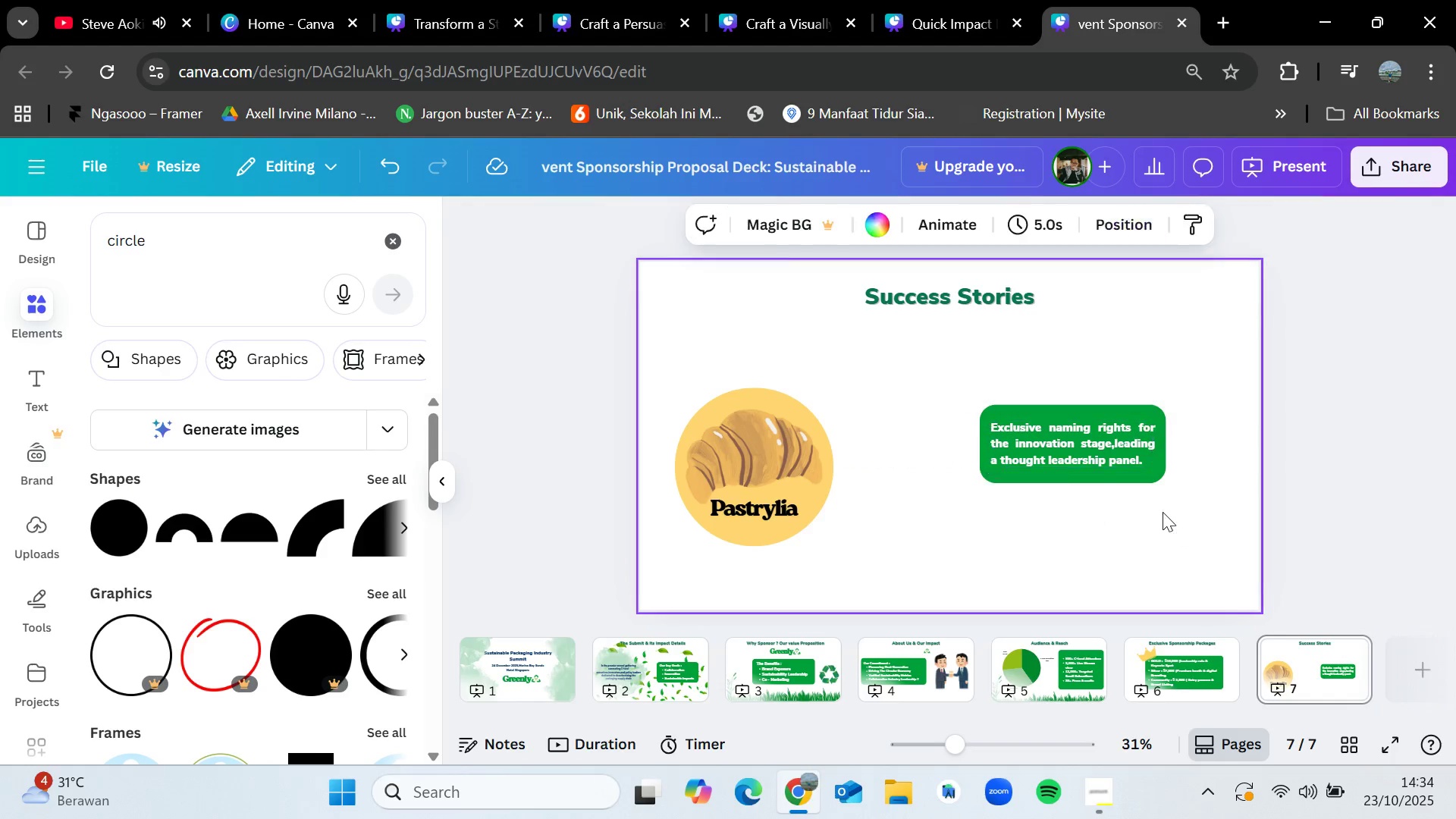 
left_click_drag(start_coordinate=[1136, 502], to_coordinate=[1016, 373])
 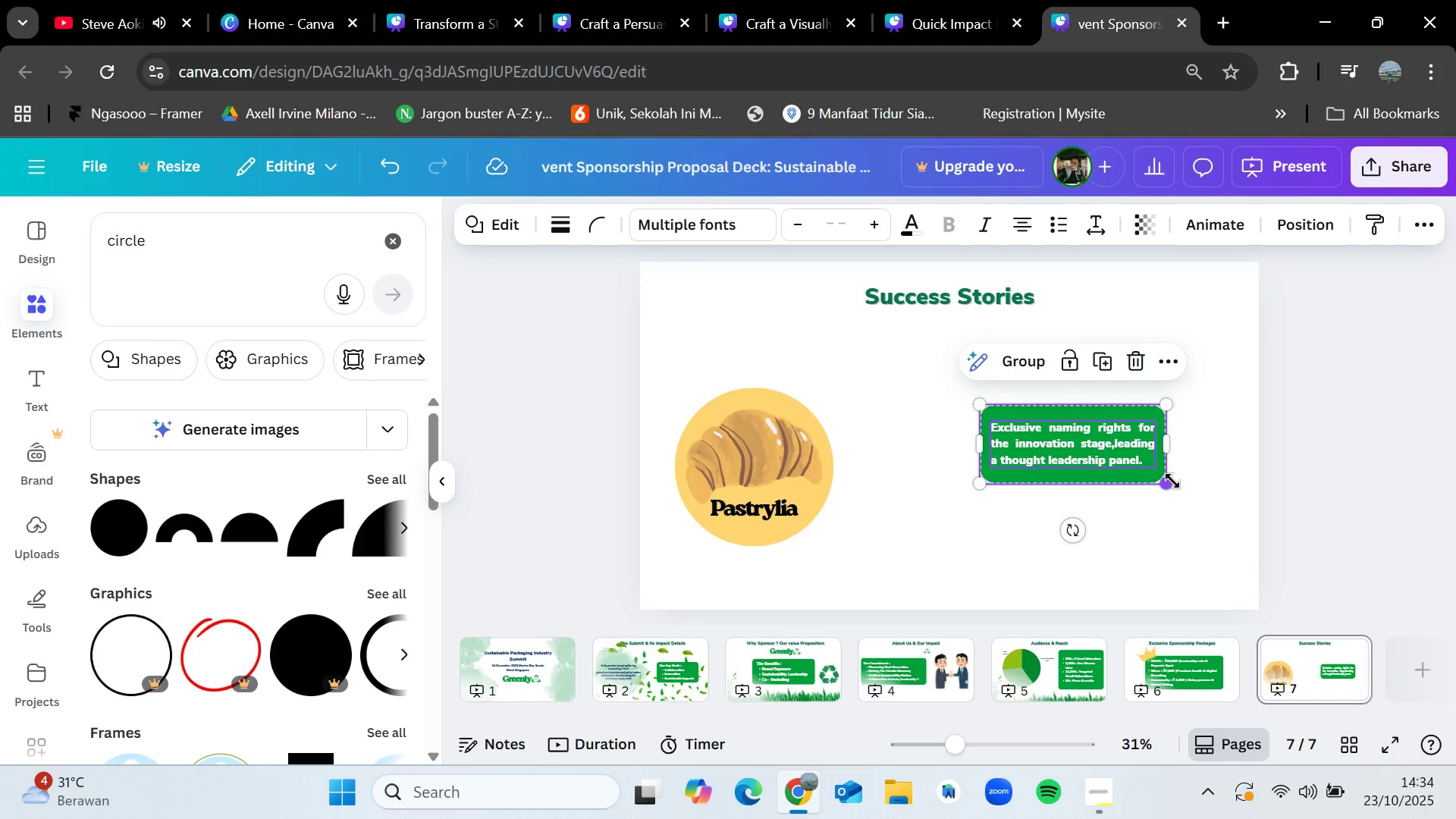 
left_click_drag(start_coordinate=[1168, 485], to_coordinate=[1213, 525])
 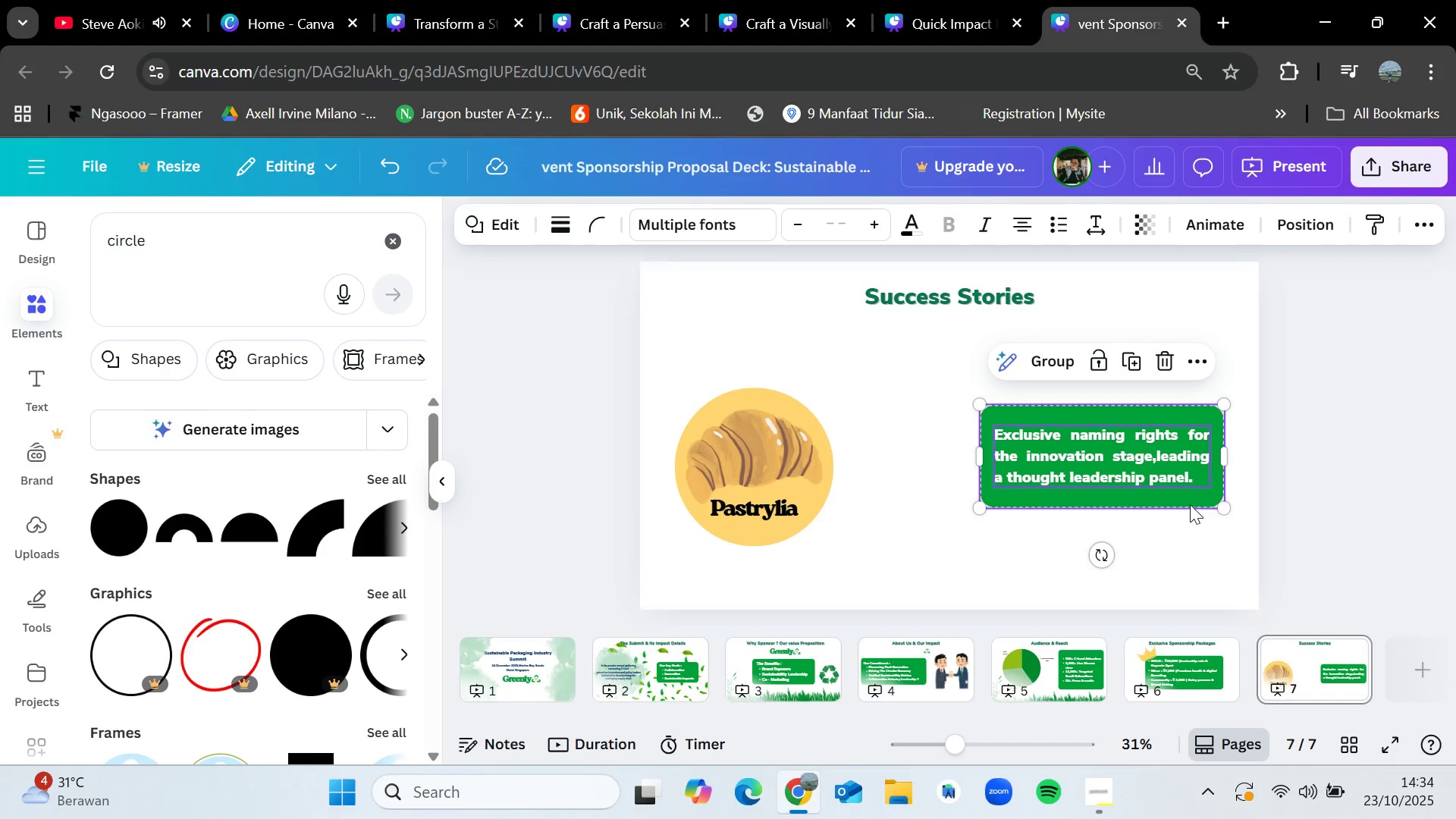 
left_click([1177, 534])
 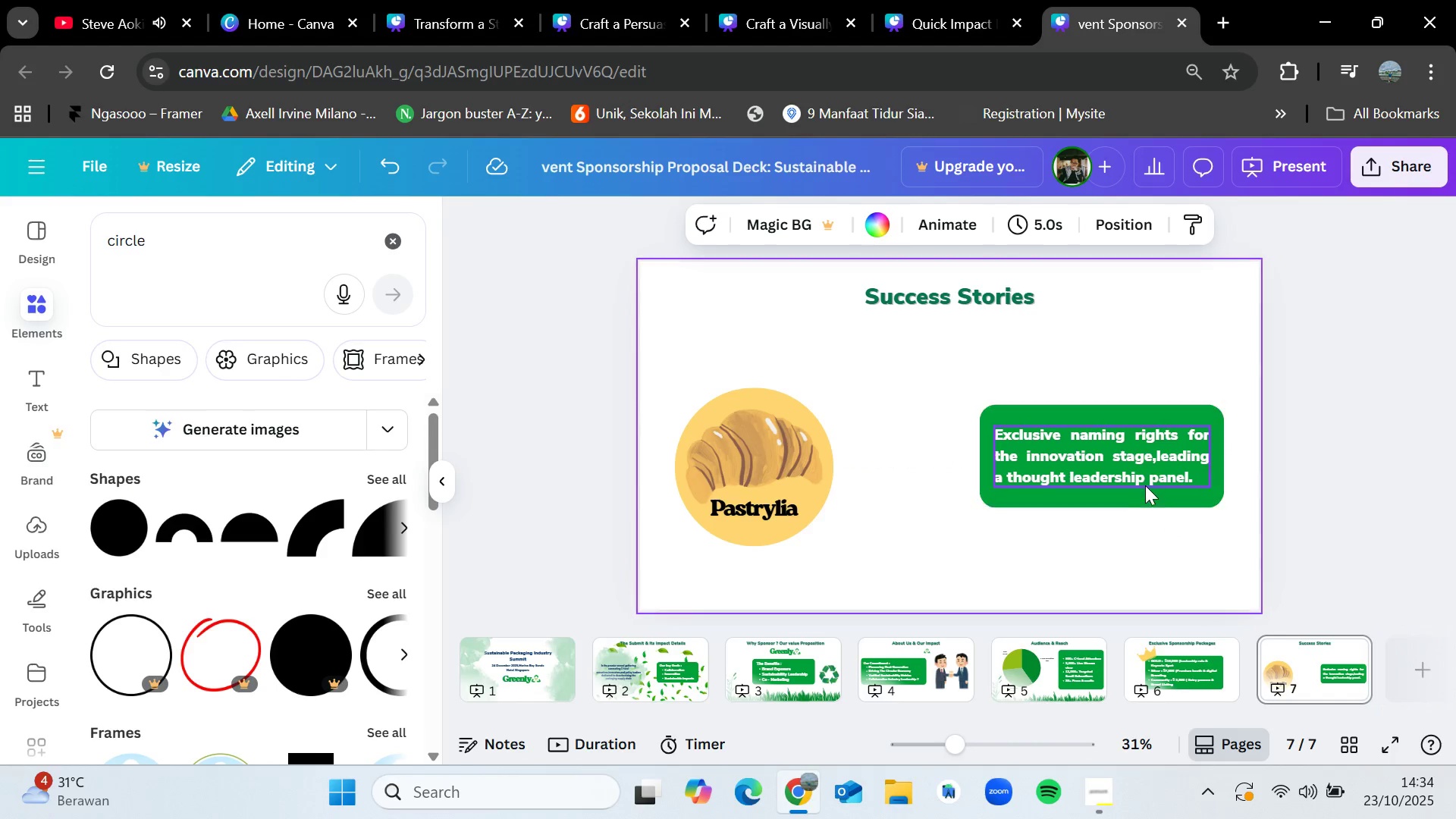 
left_click_drag(start_coordinate=[1139, 479], to_coordinate=[1060, 434])
 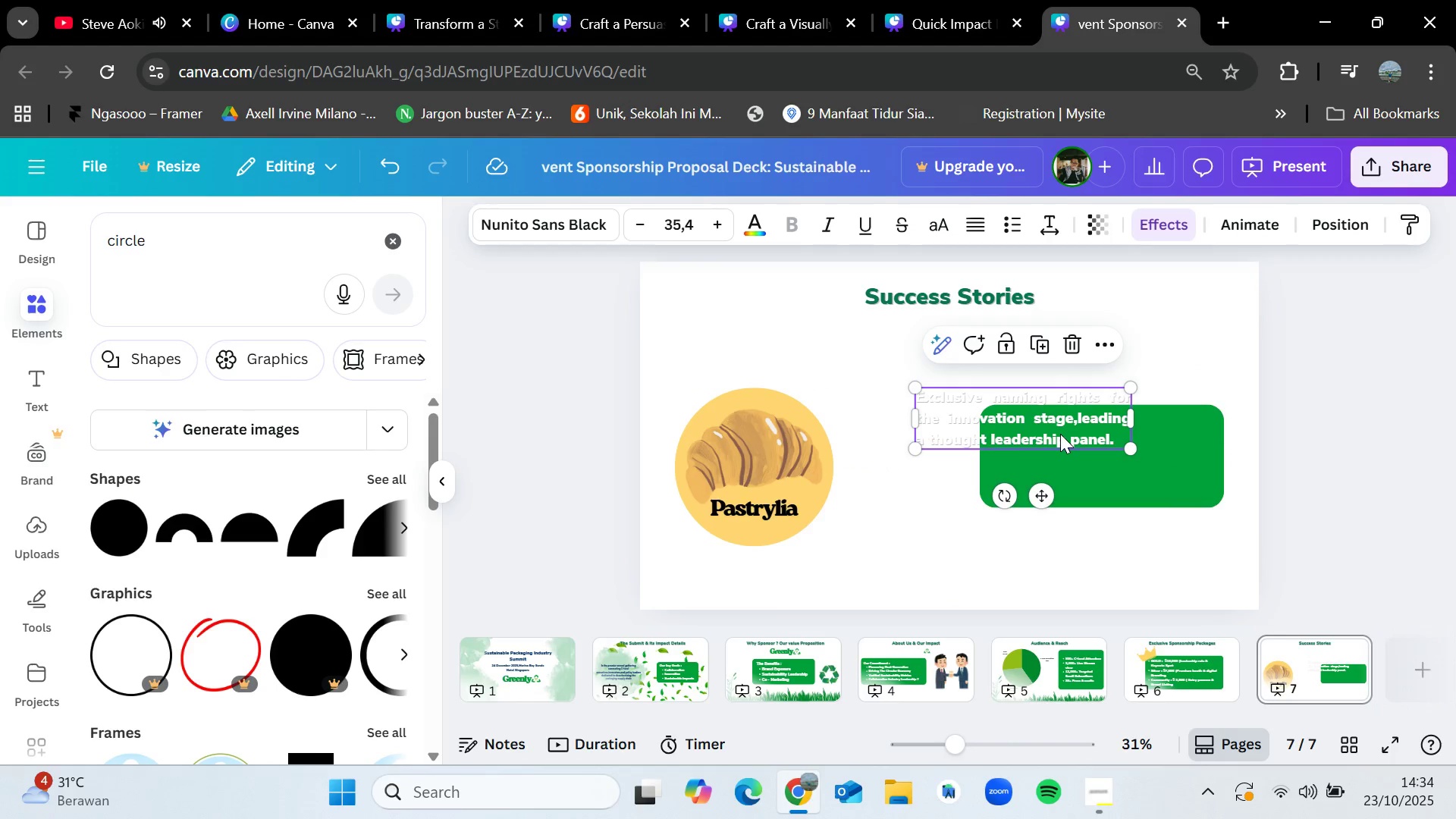 
key(Control+Z)
 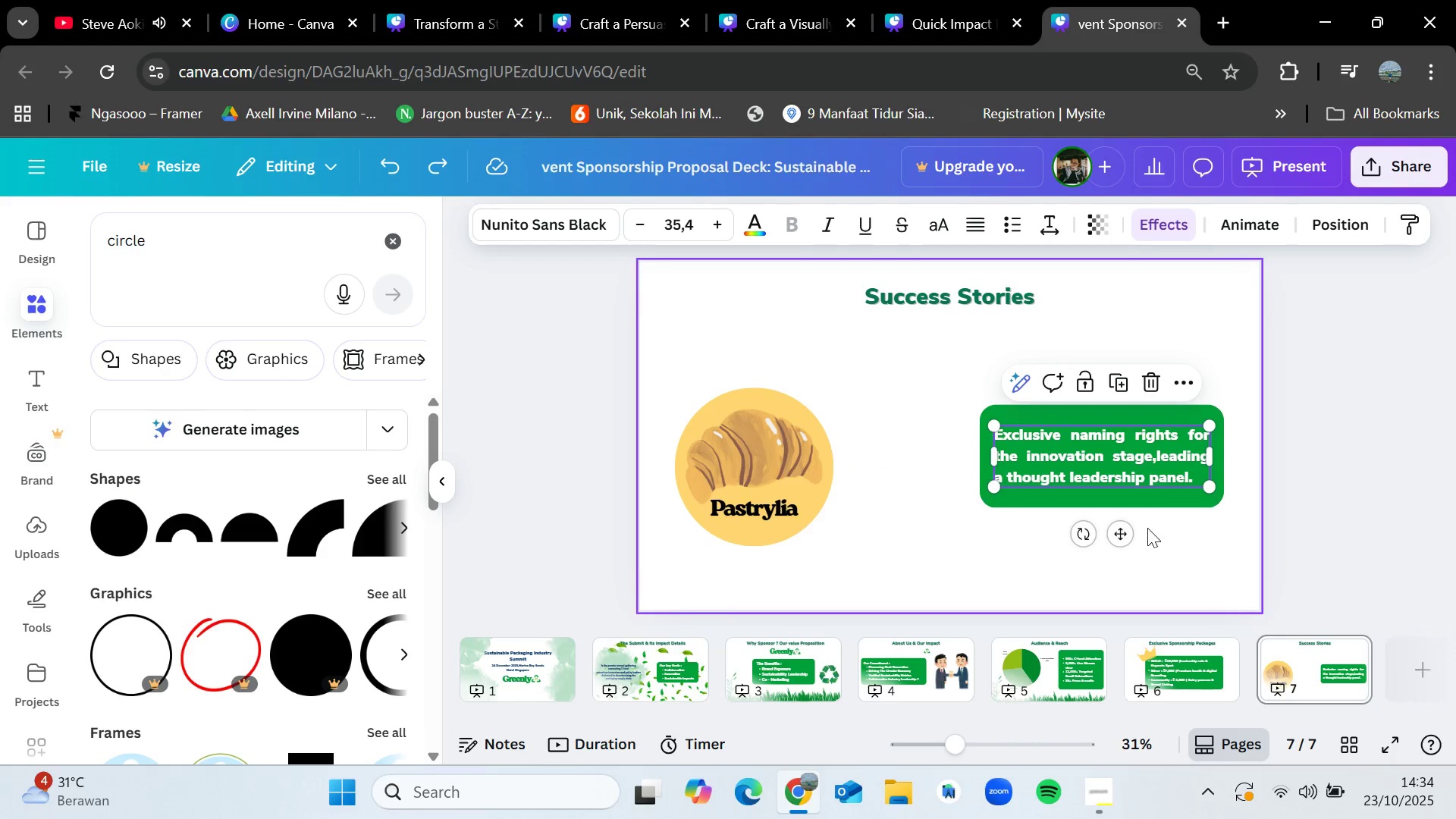 
left_click([1159, 537])
 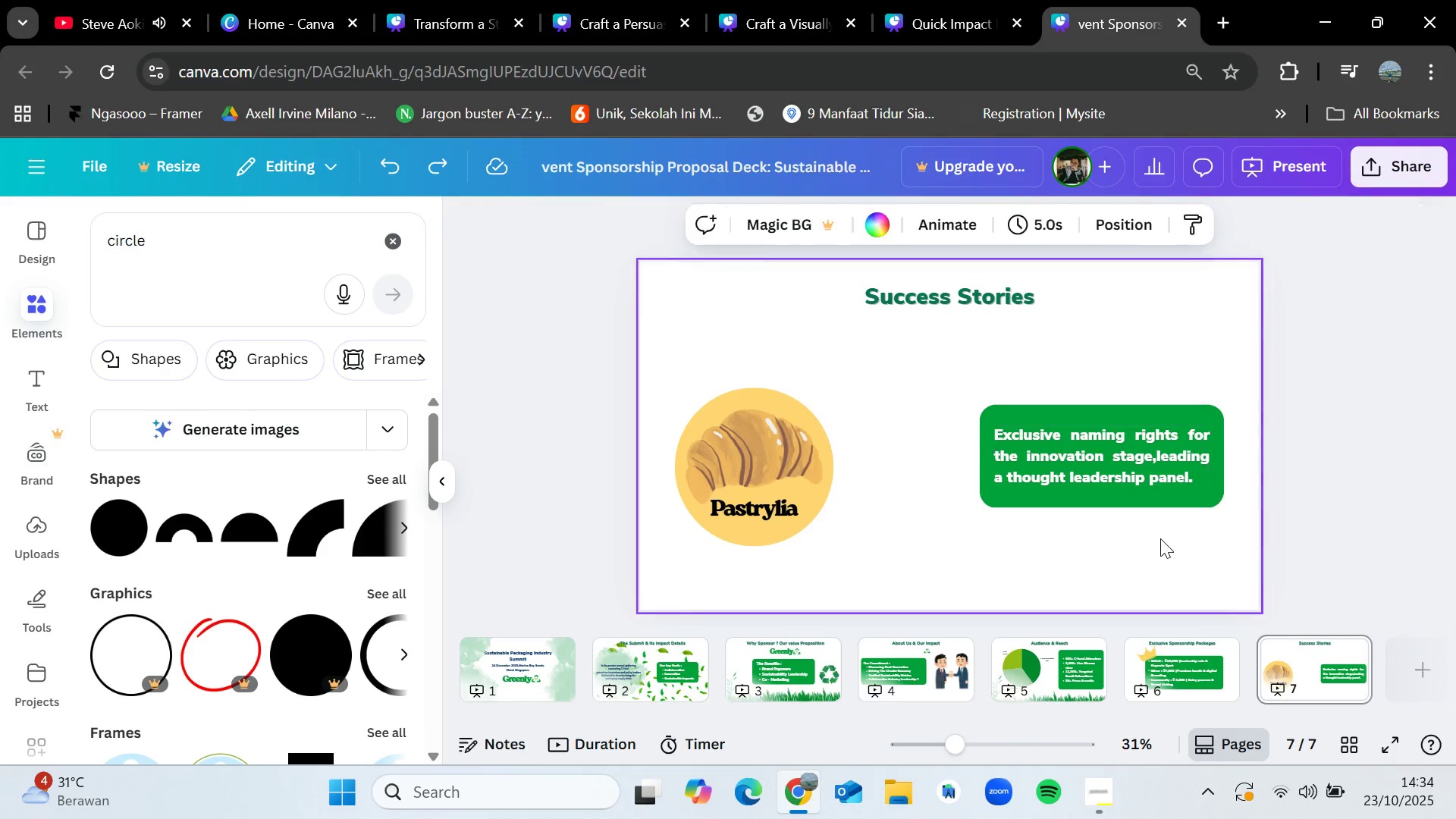 
left_click_drag(start_coordinate=[1160, 538], to_coordinate=[1057, 413])
 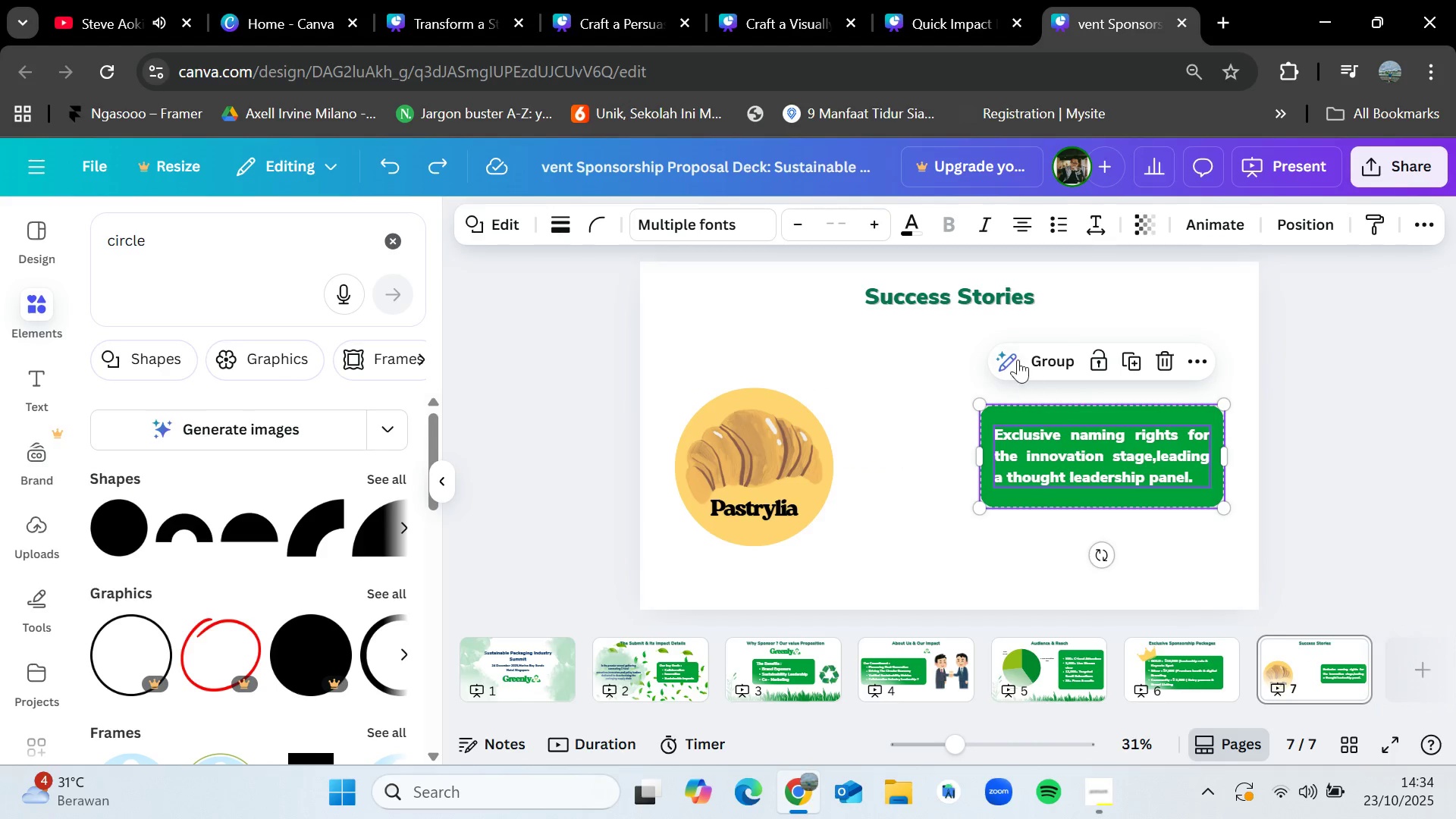 
left_click([1037, 363])
 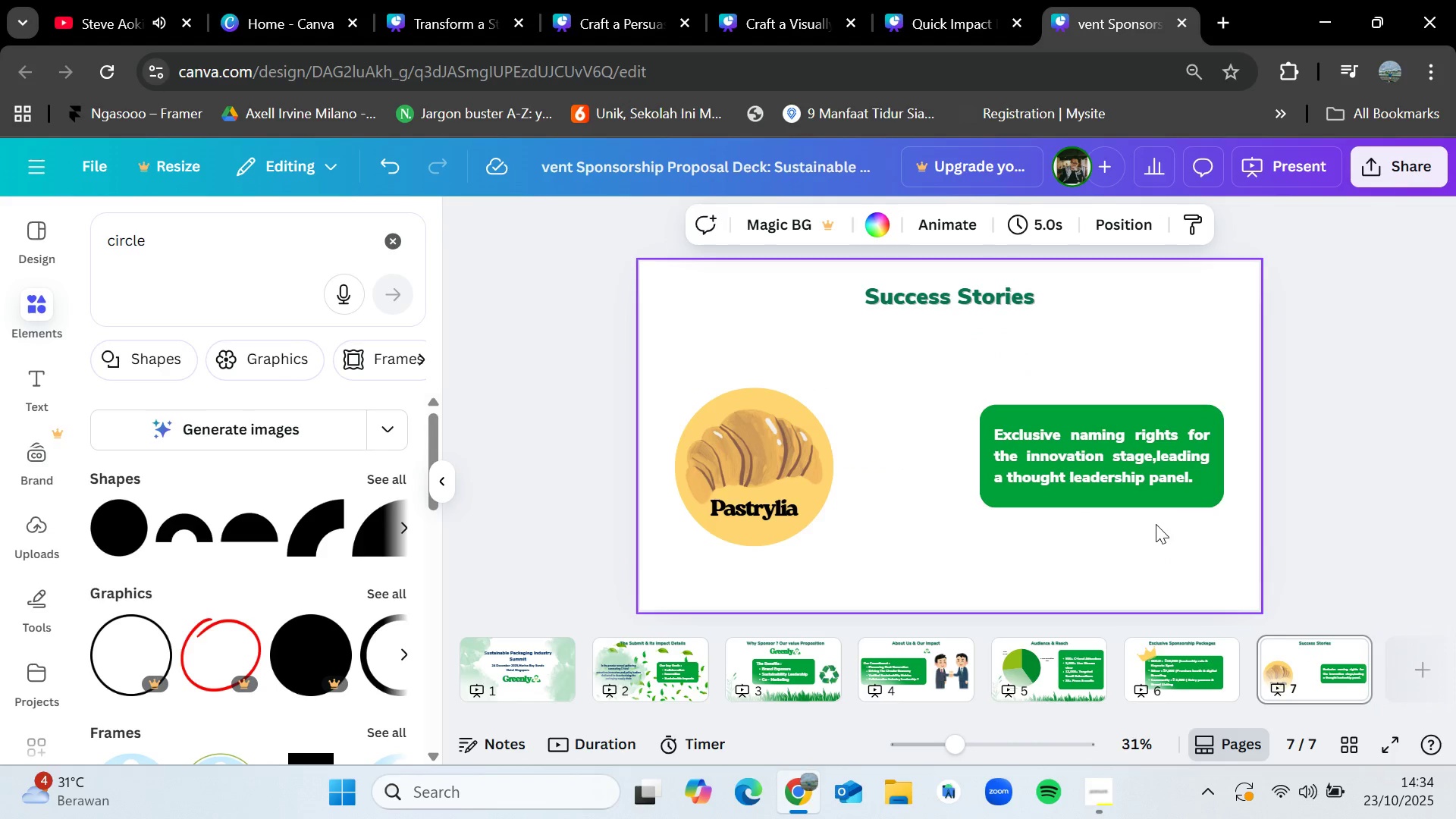 
left_click_drag(start_coordinate=[1147, 487], to_coordinate=[1094, 423])
 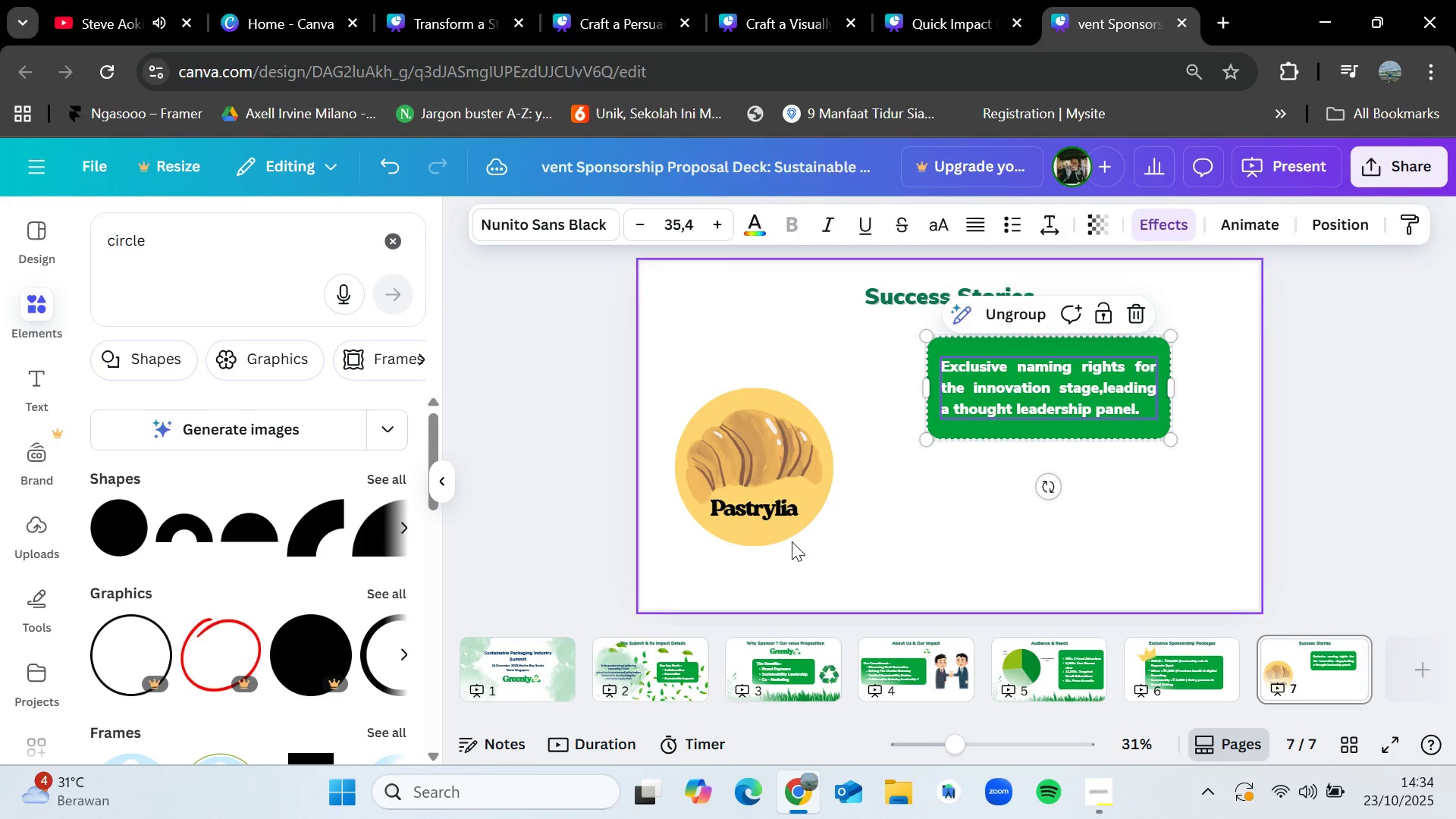 
left_click_drag(start_coordinate=[785, 522], to_coordinate=[788, 506])
 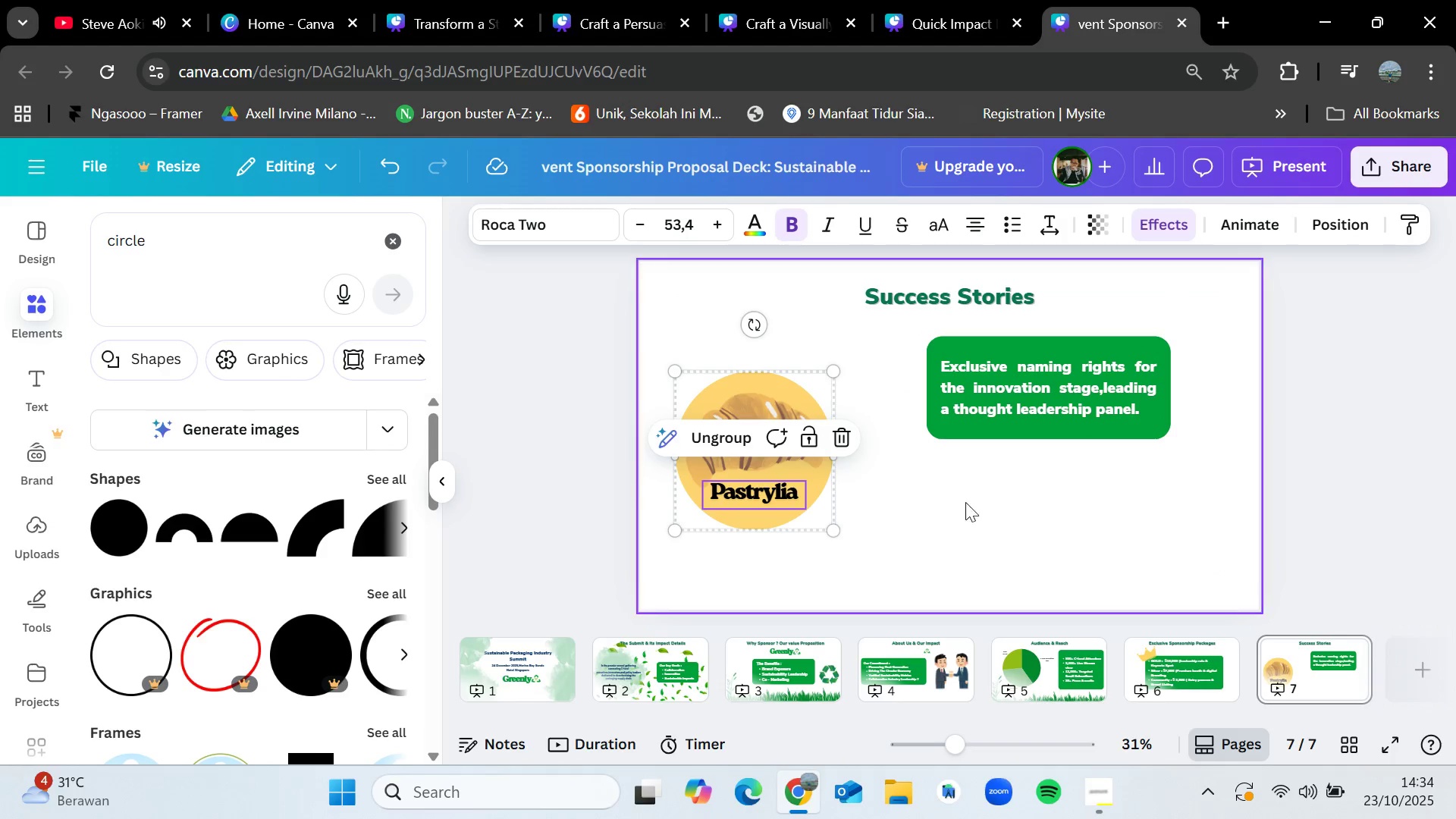 
left_click([1002, 502])
 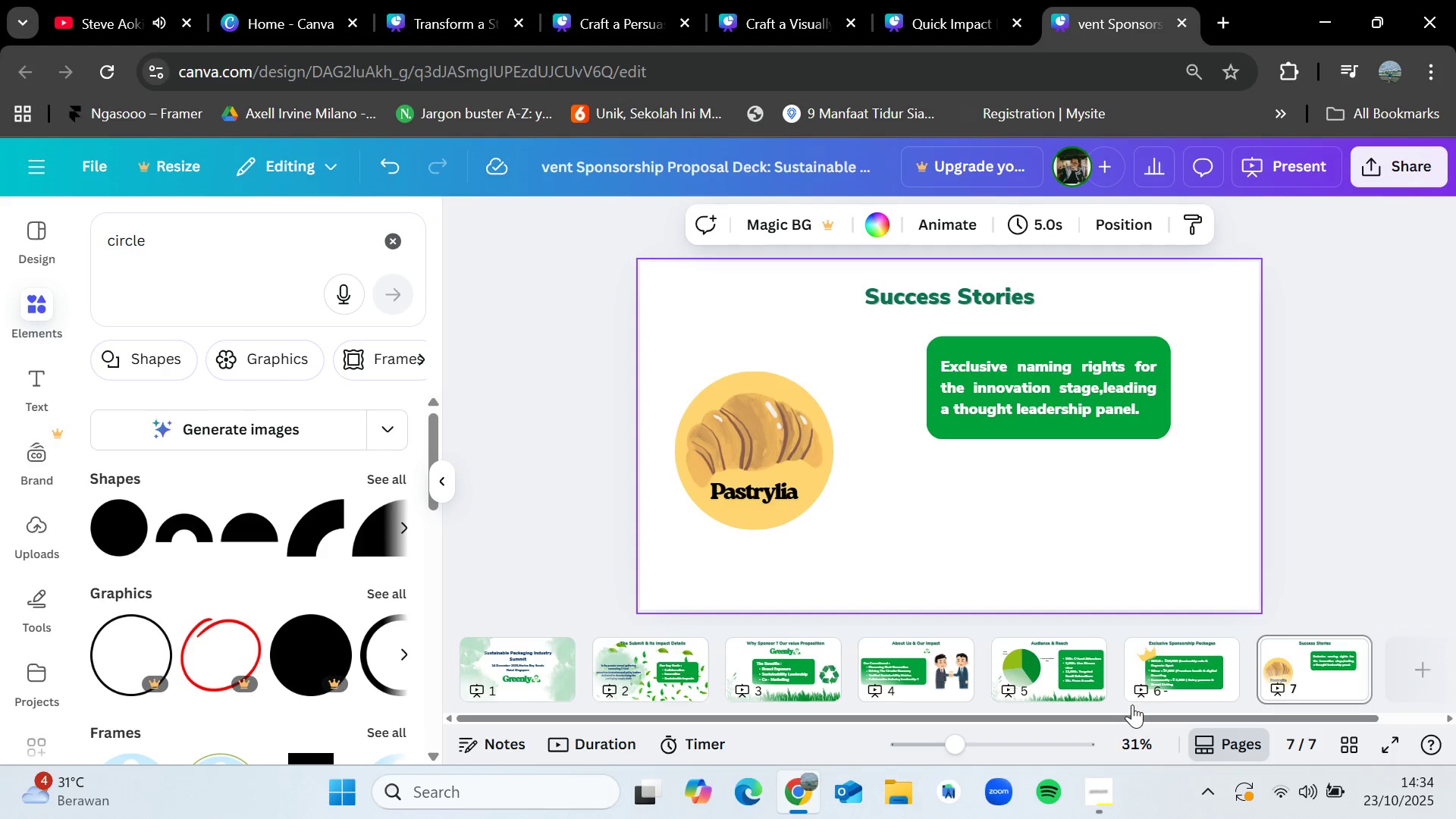 
wait(22.43)
 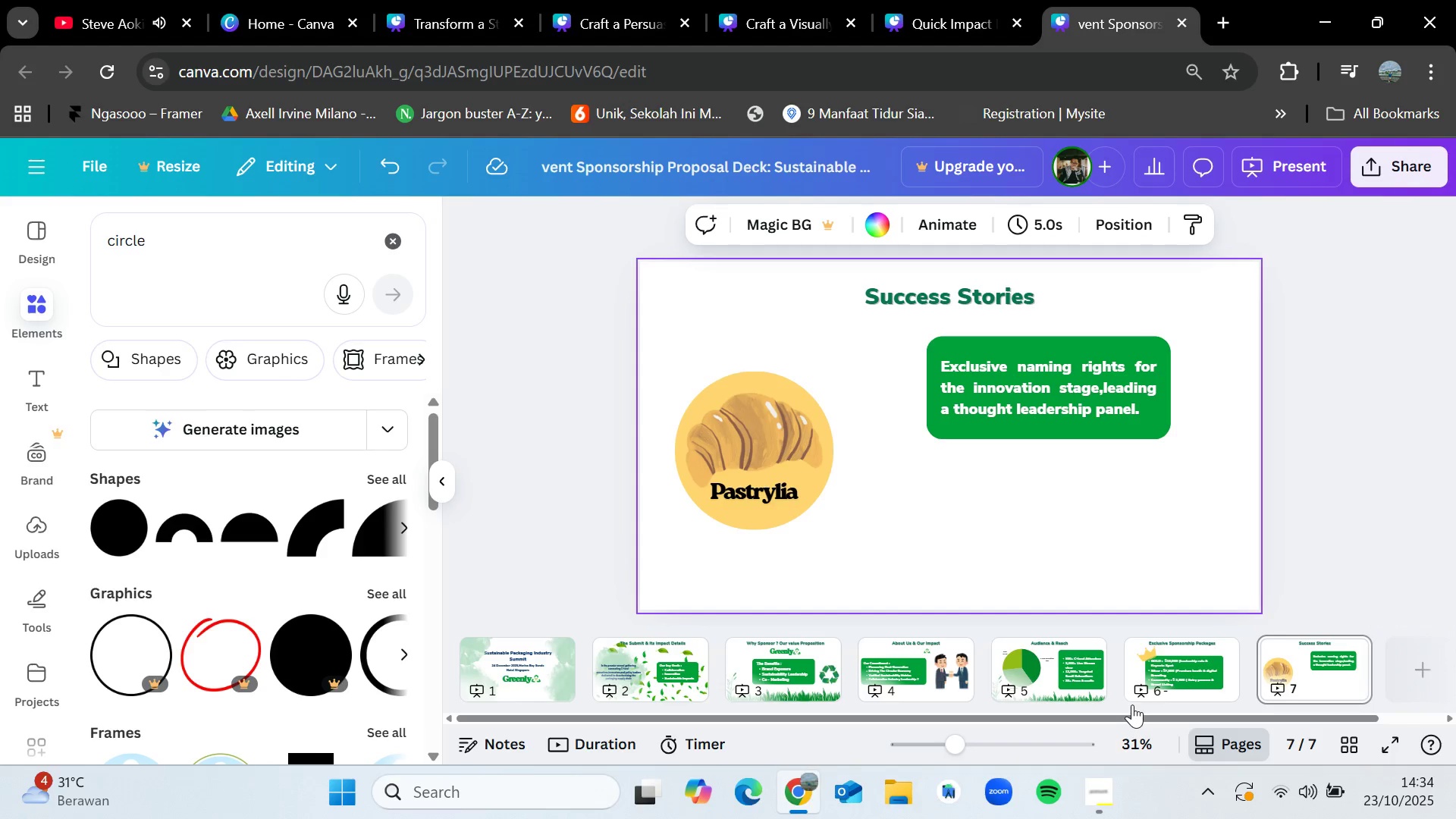 
left_click([1089, 345])
 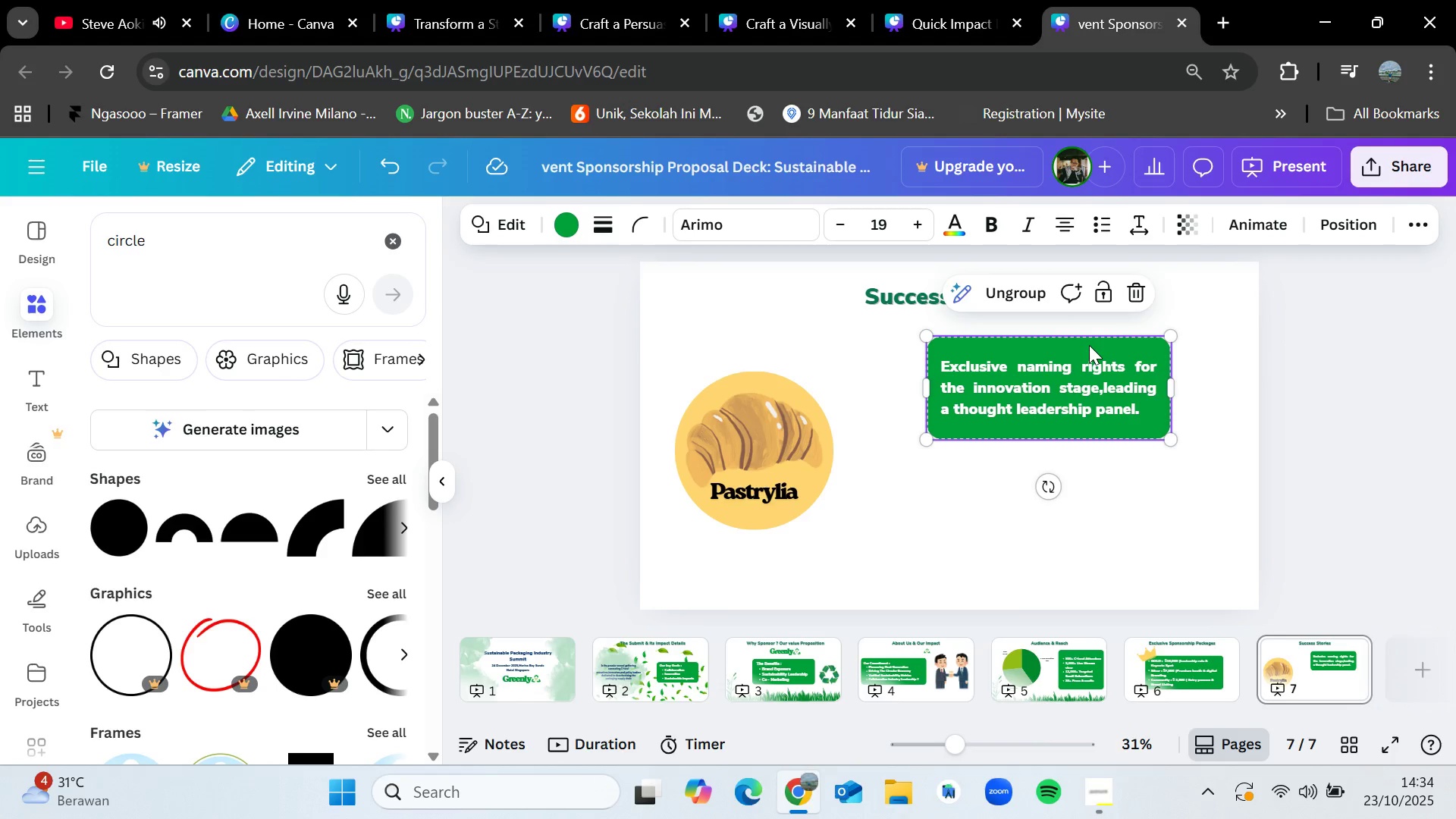 
key(Control+C)
 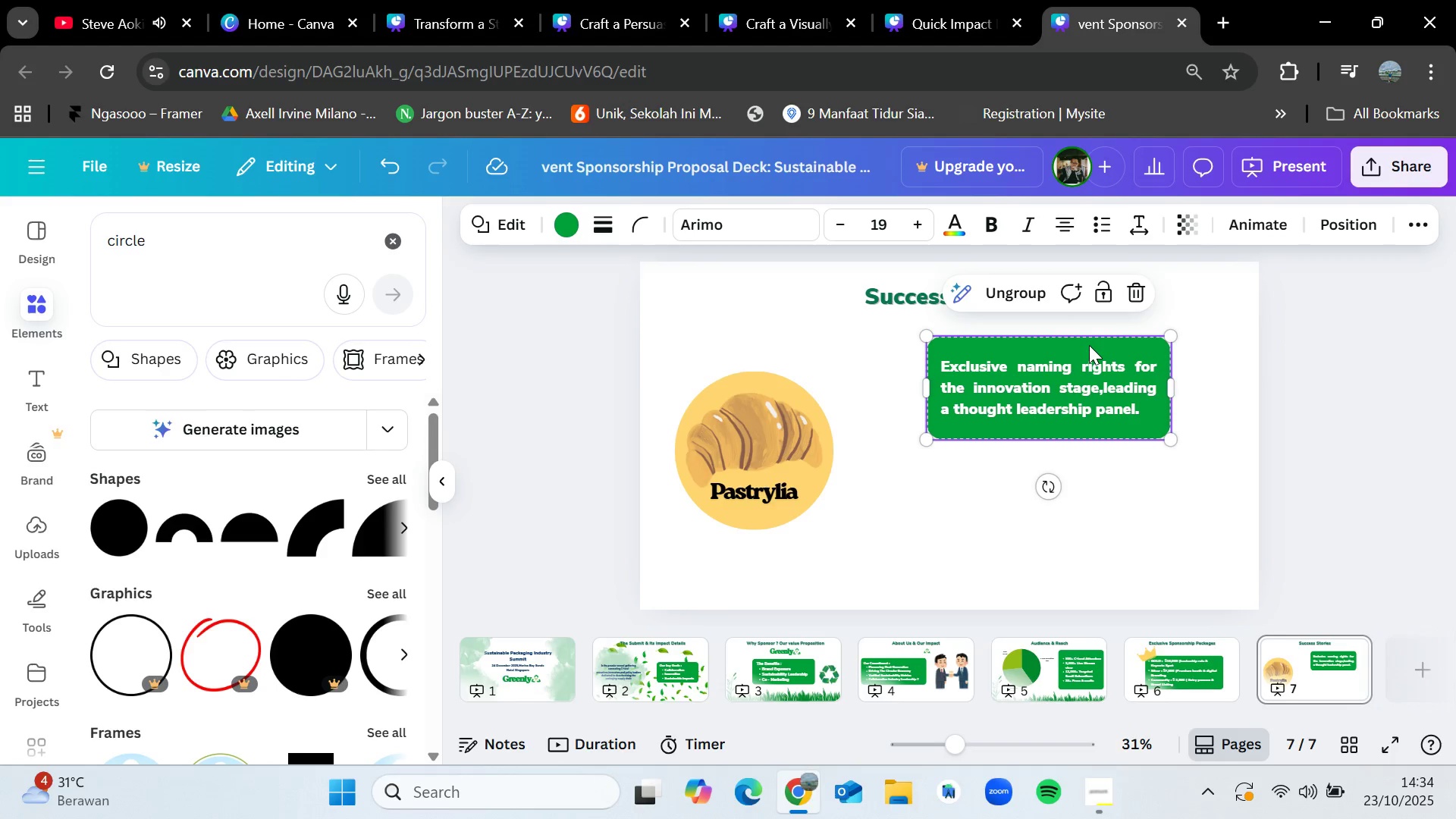 
key(Control+V)
 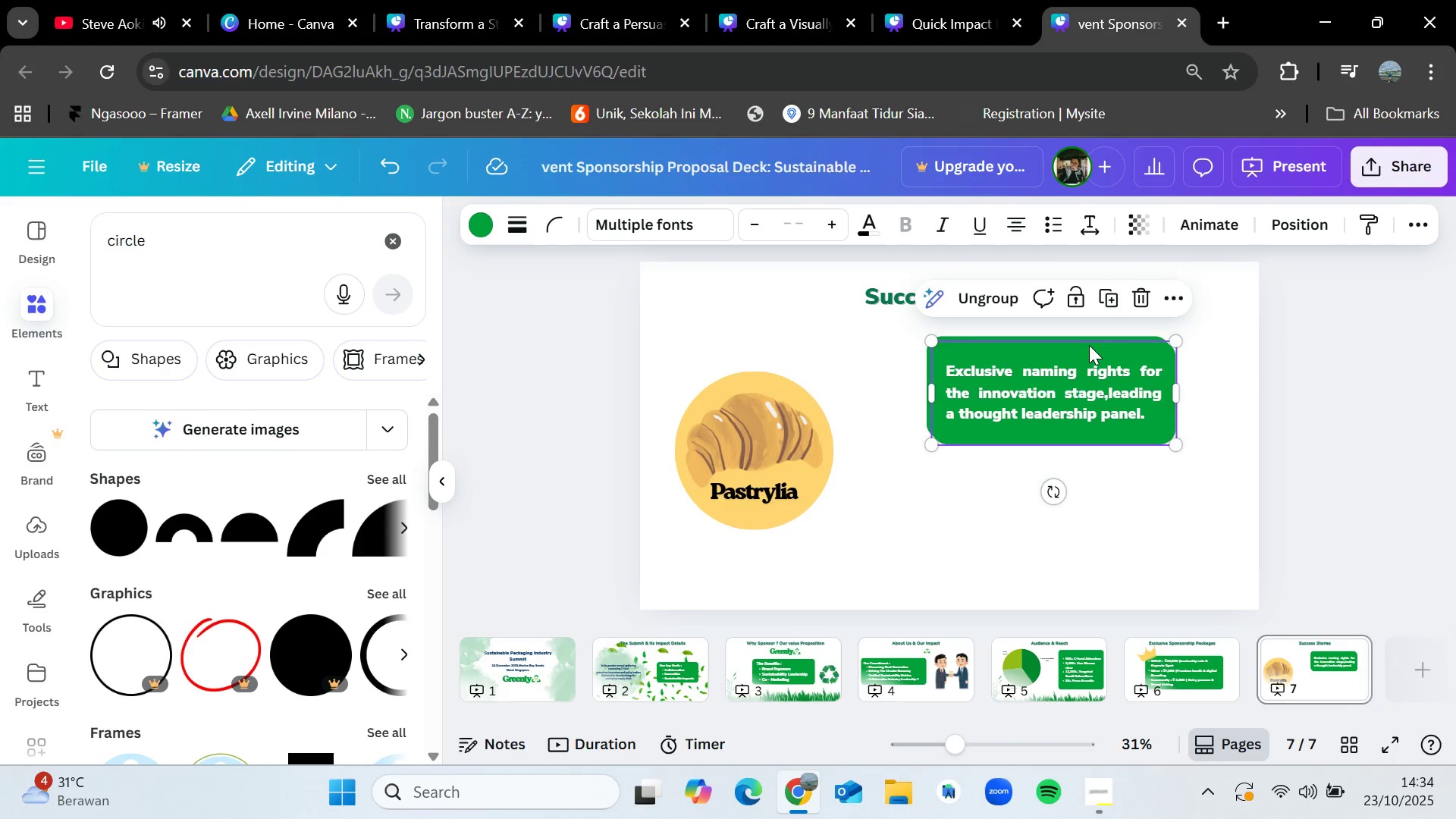 
left_click_drag(start_coordinate=[1089, 345], to_coordinate=[1081, 456])
 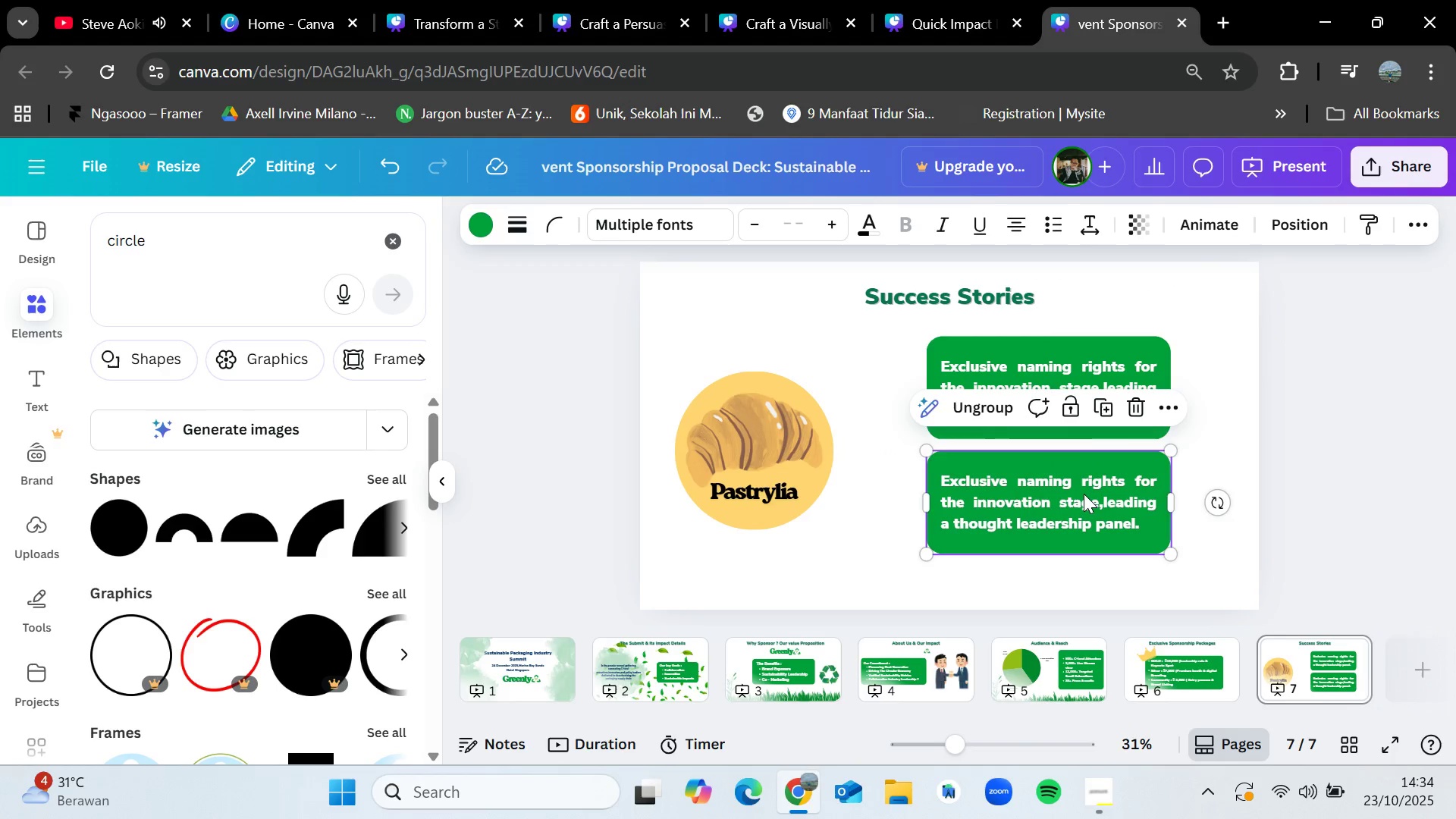 
double_click([1084, 494])
 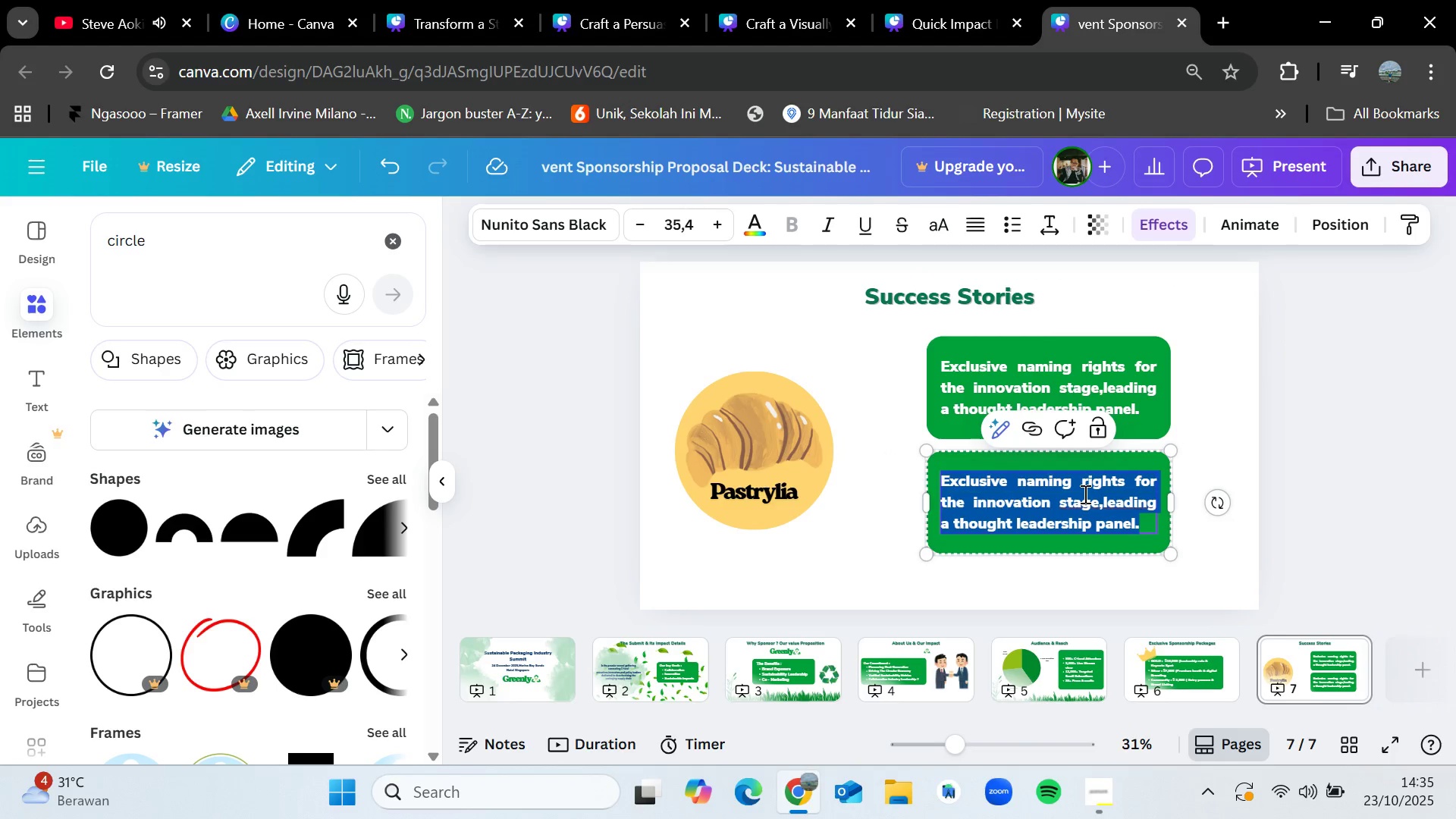 
key(Control+Backspace)
 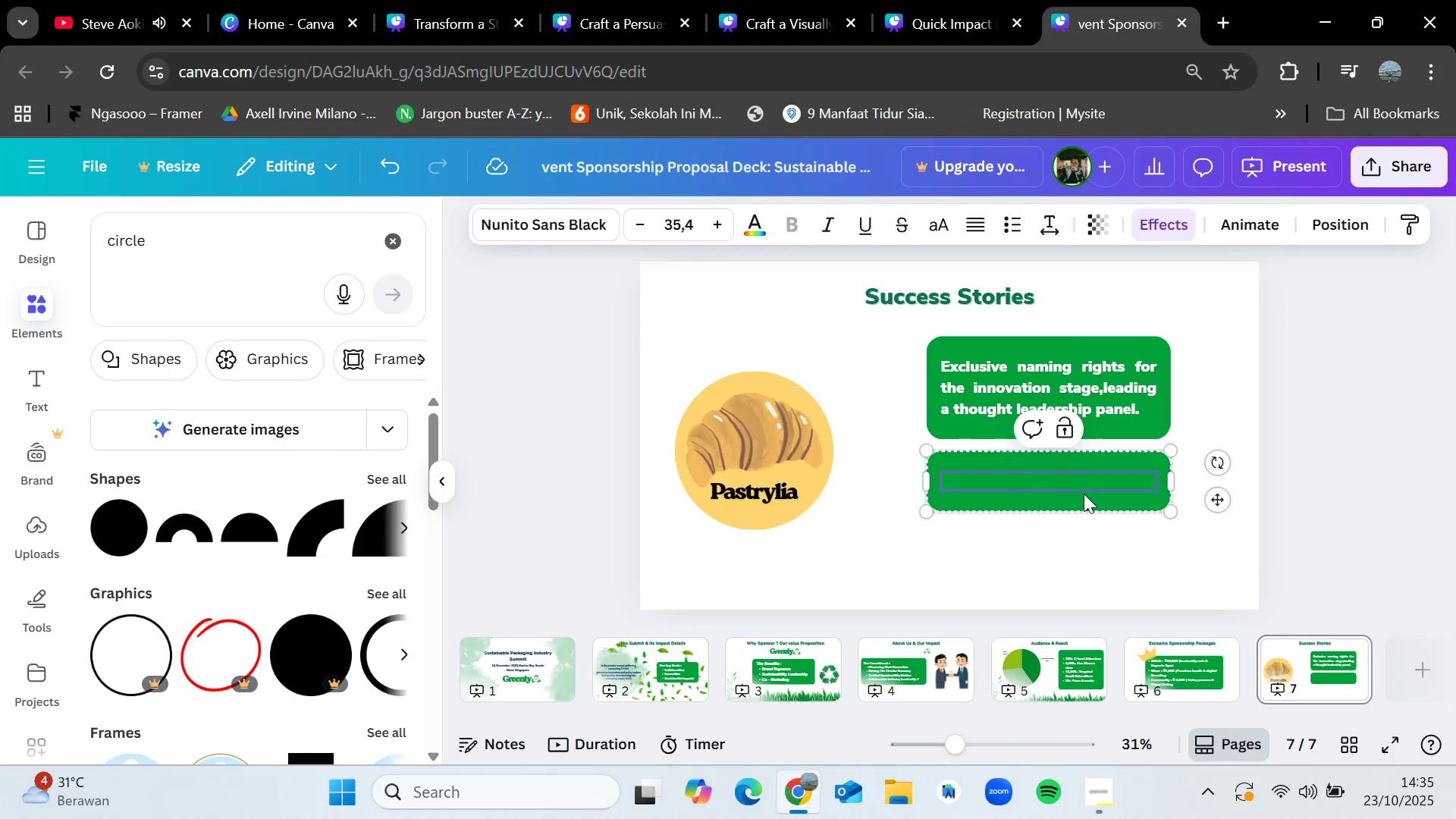 
type(65% increased in)
 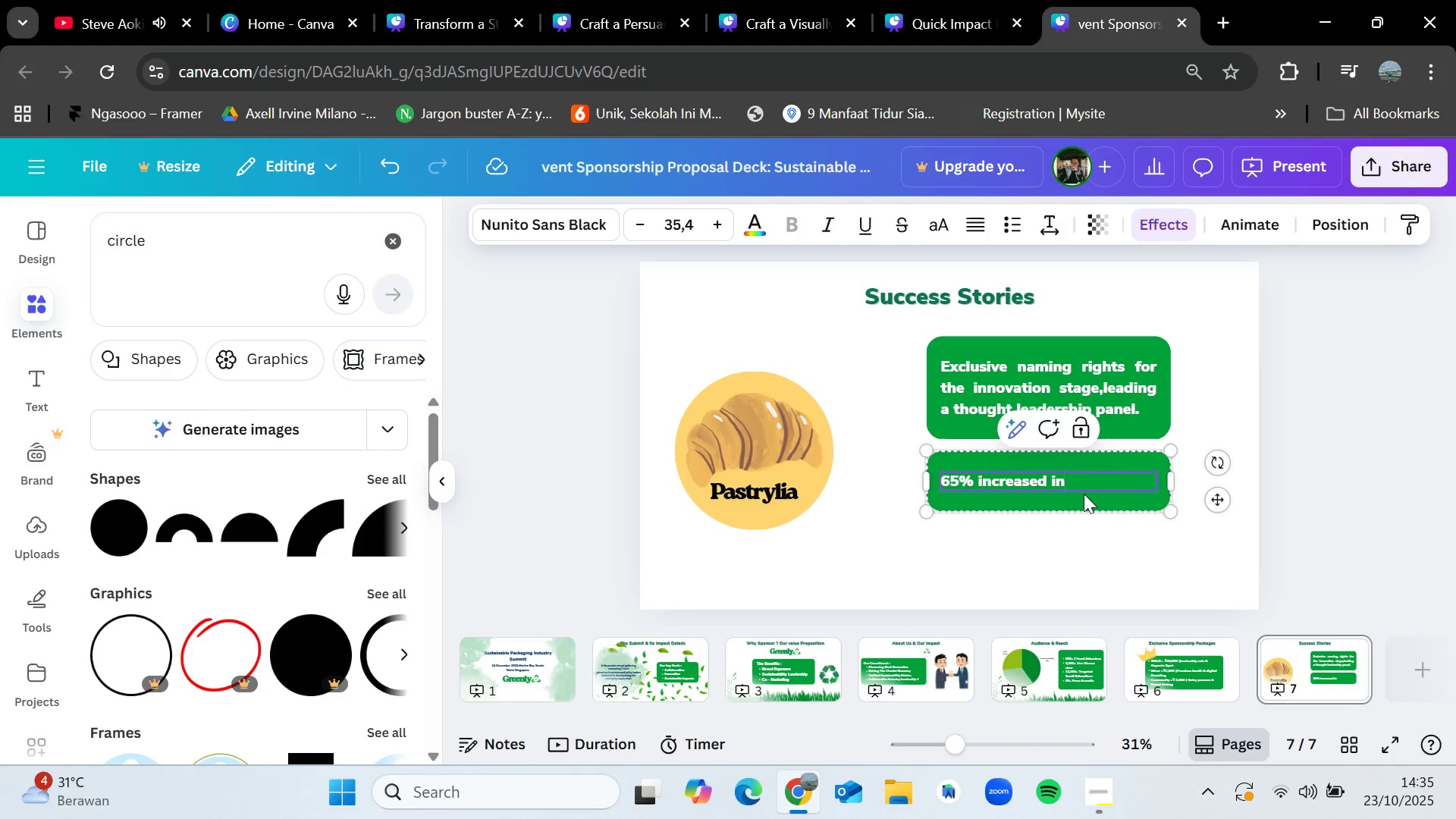 
type( sales leads generated directly from the event)
 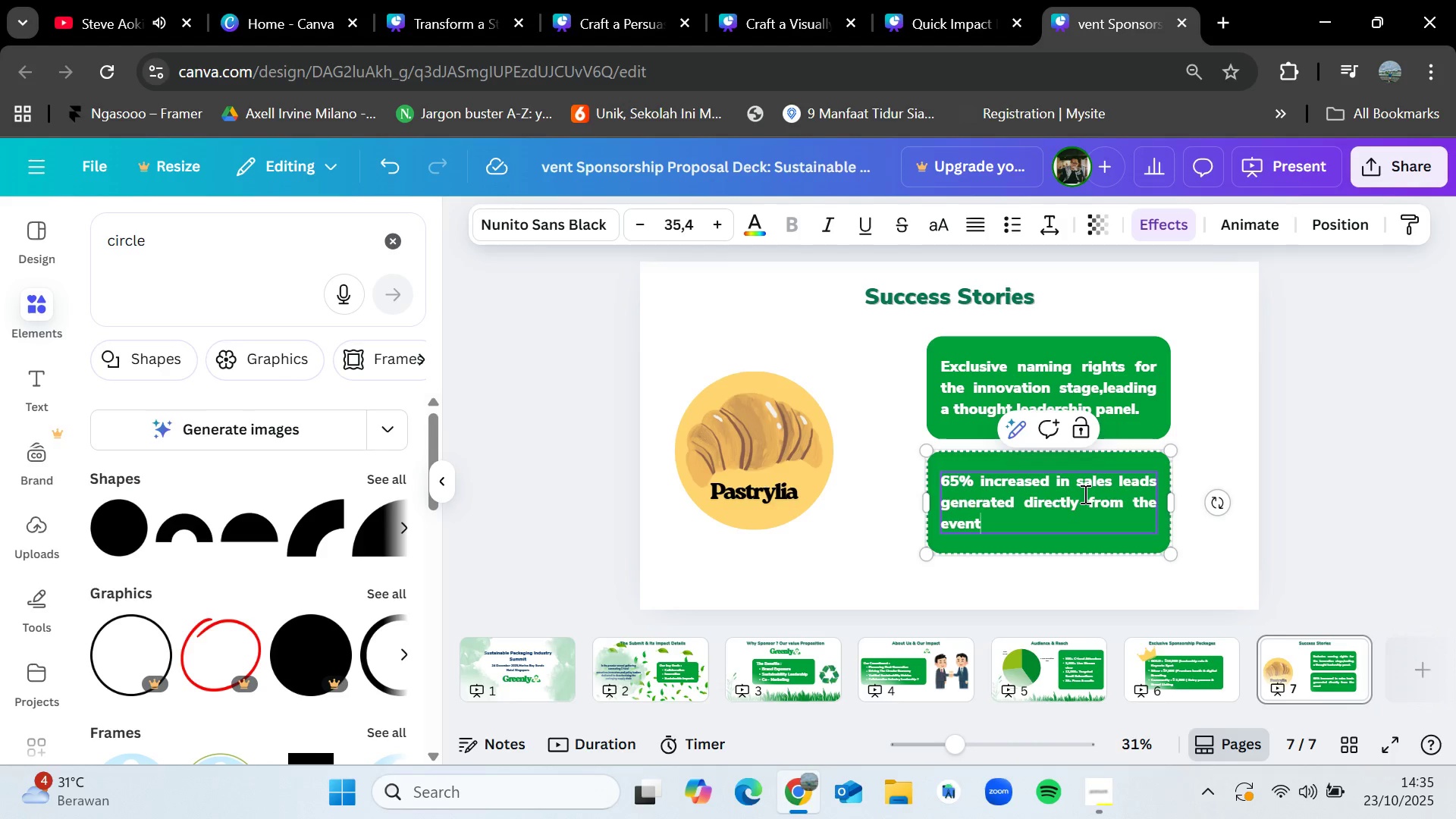 
wait(5.94)
 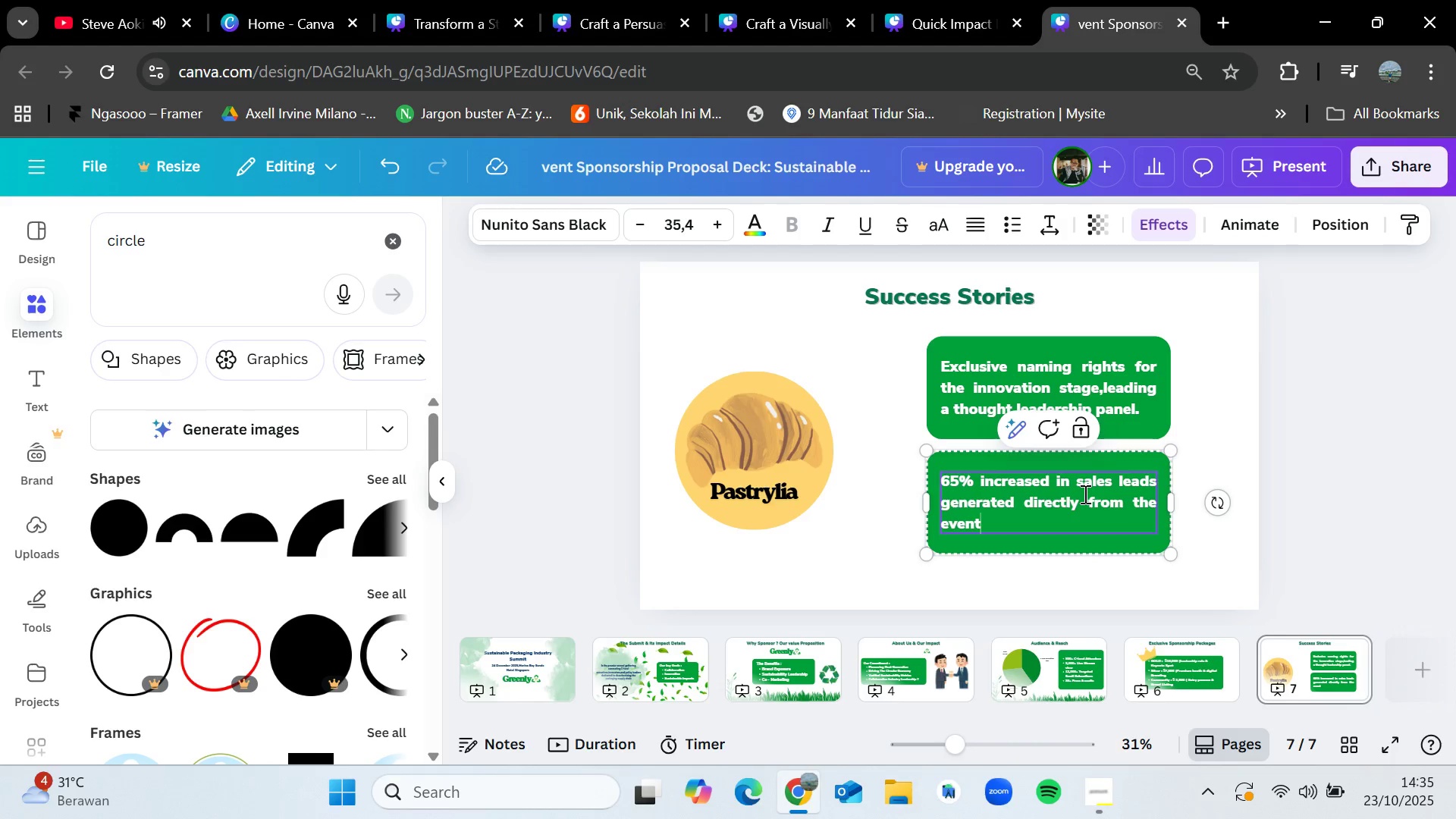 
left_click_drag(start_coordinate=[988, 517], to_coordinate=[944, 473])
 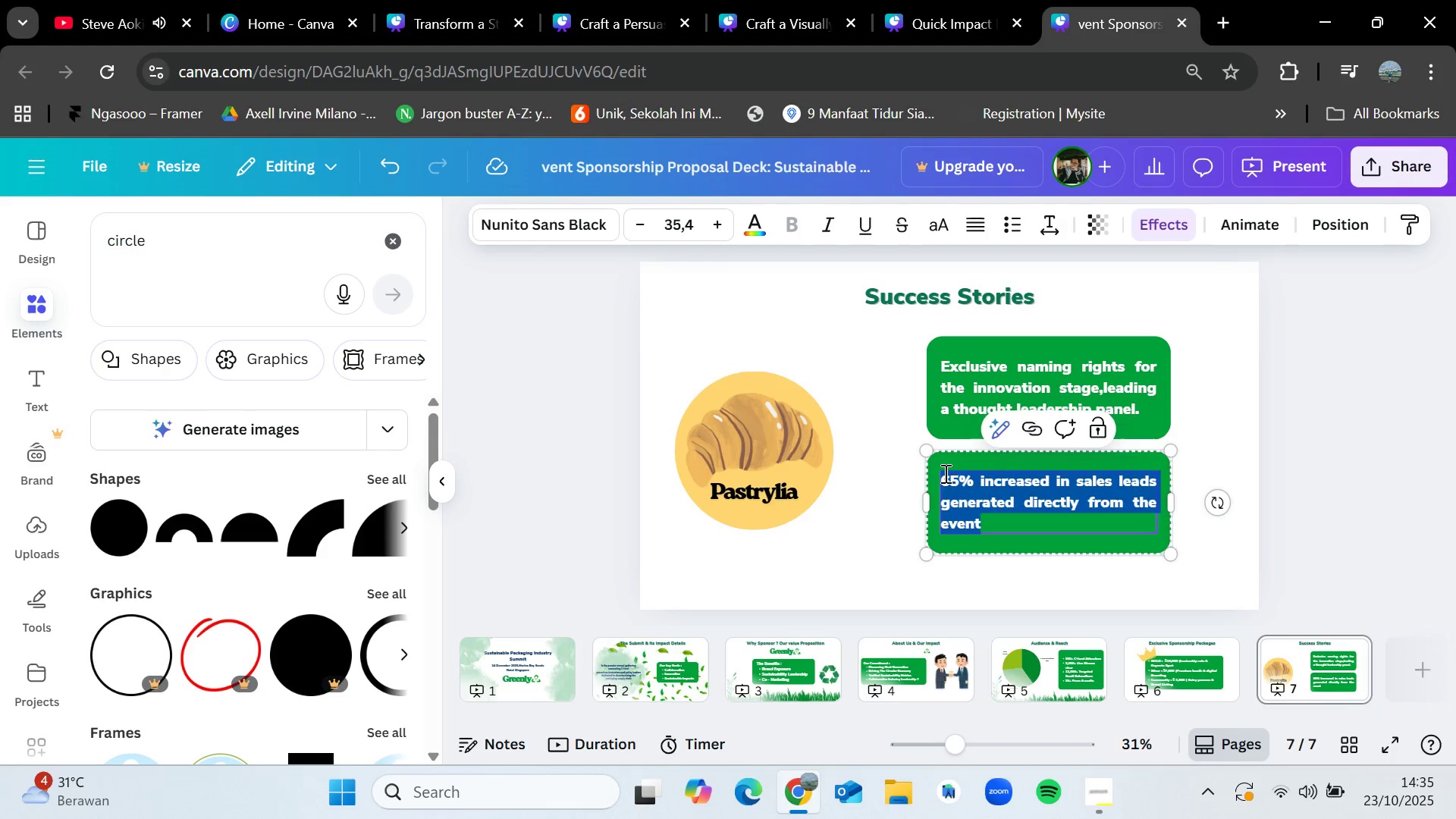 
left_click([944, 475])
 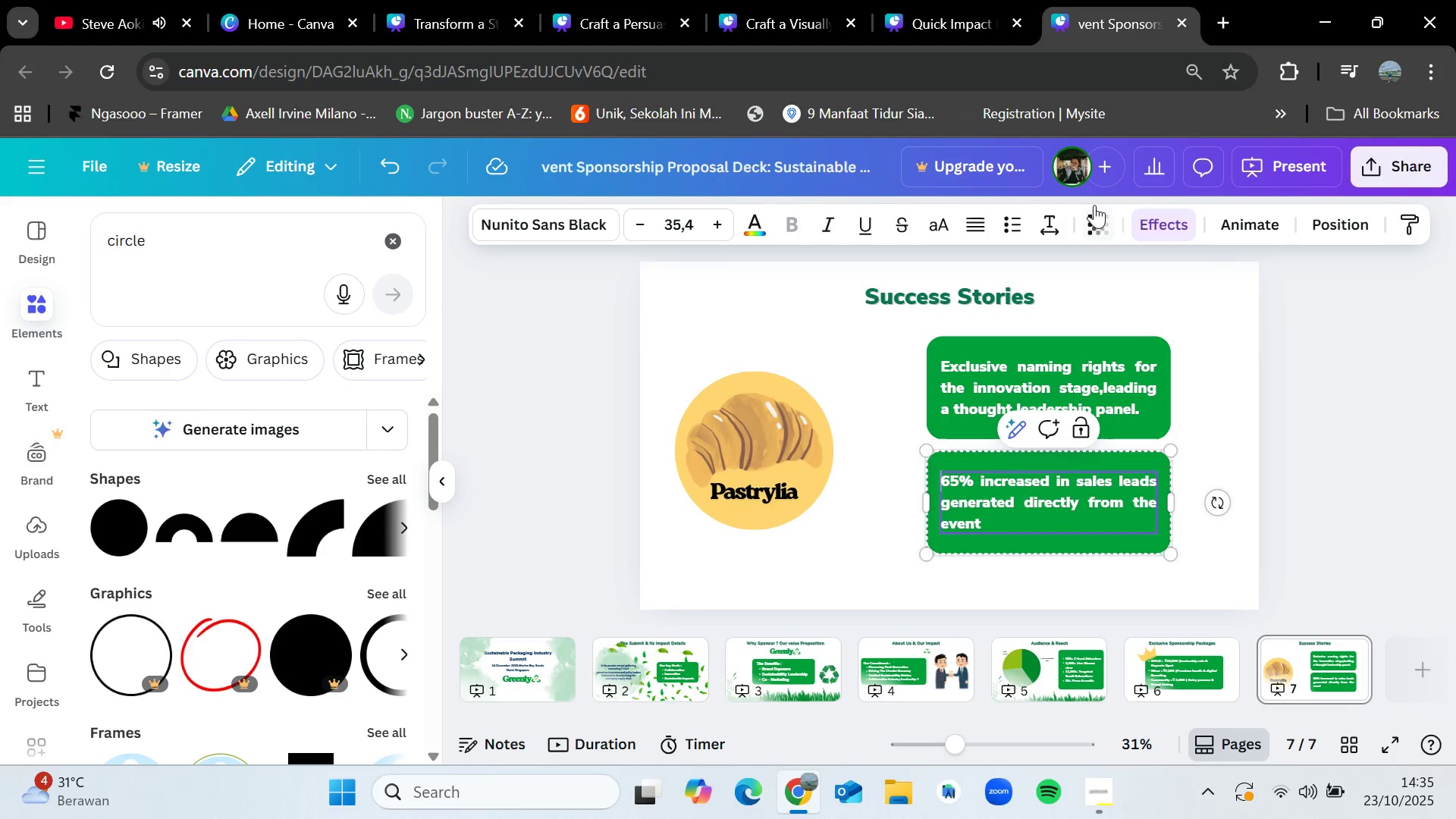 
left_click([1006, 226])
 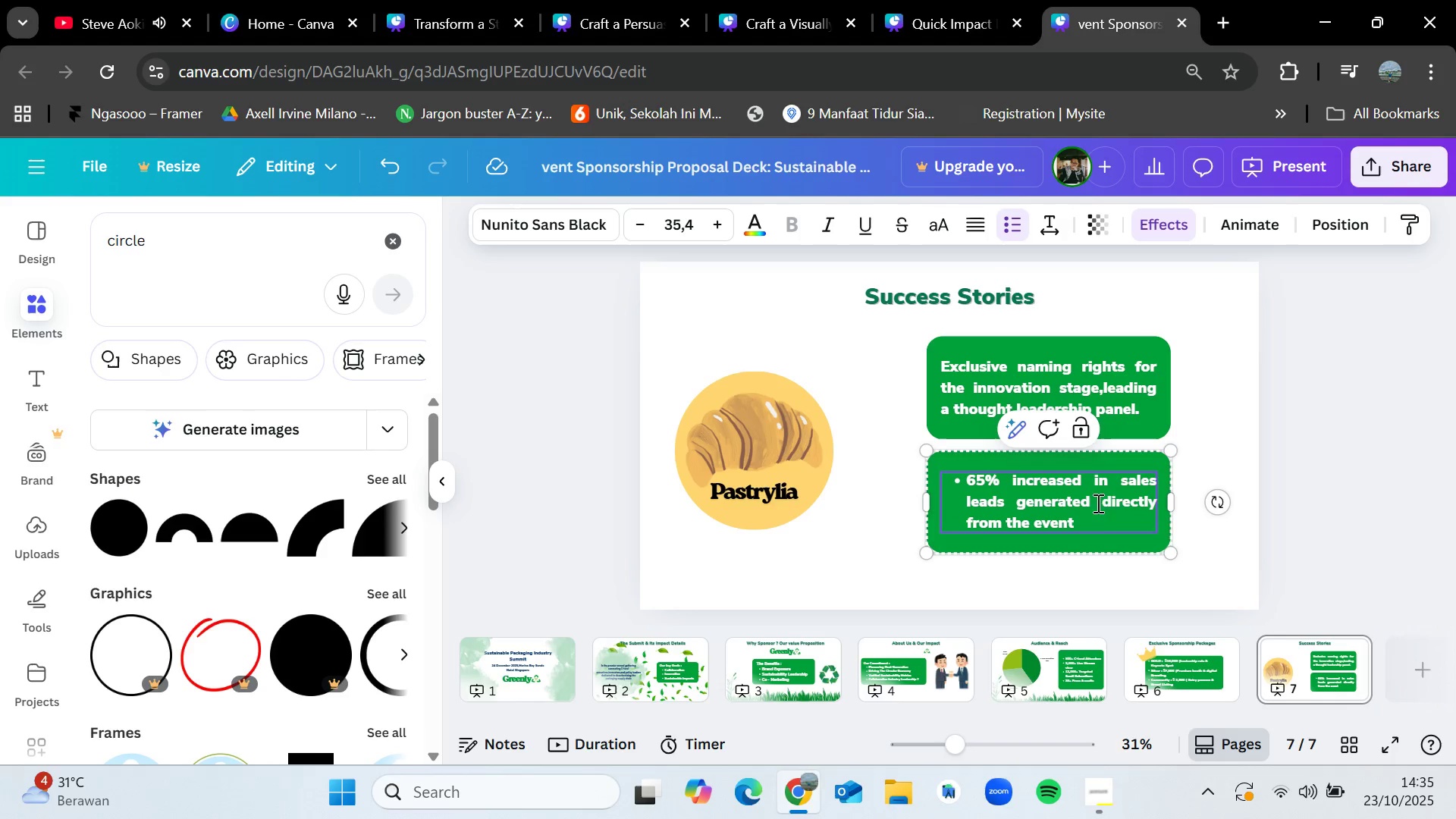 
left_click([1105, 529])
 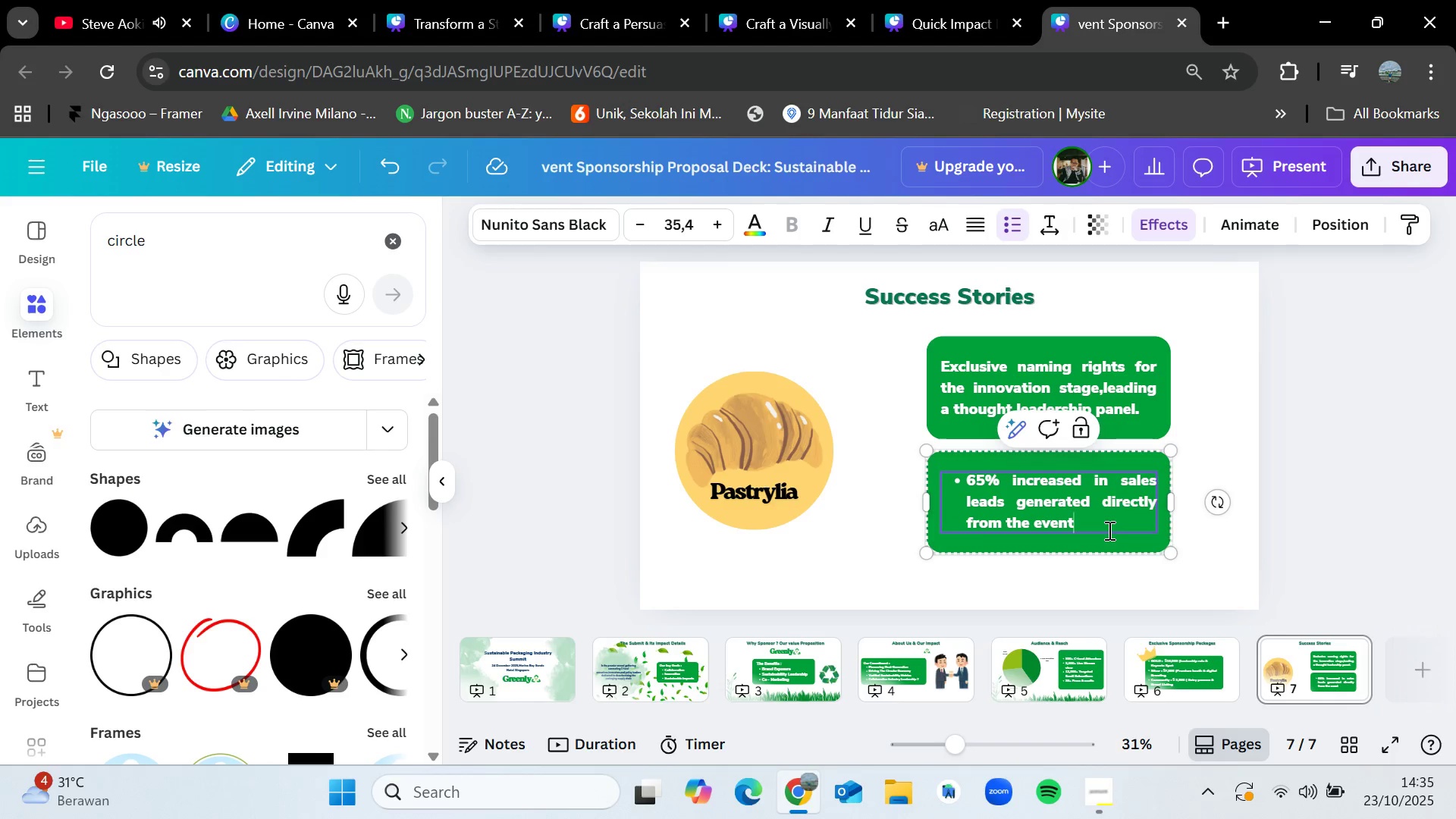 
key(Enter)
 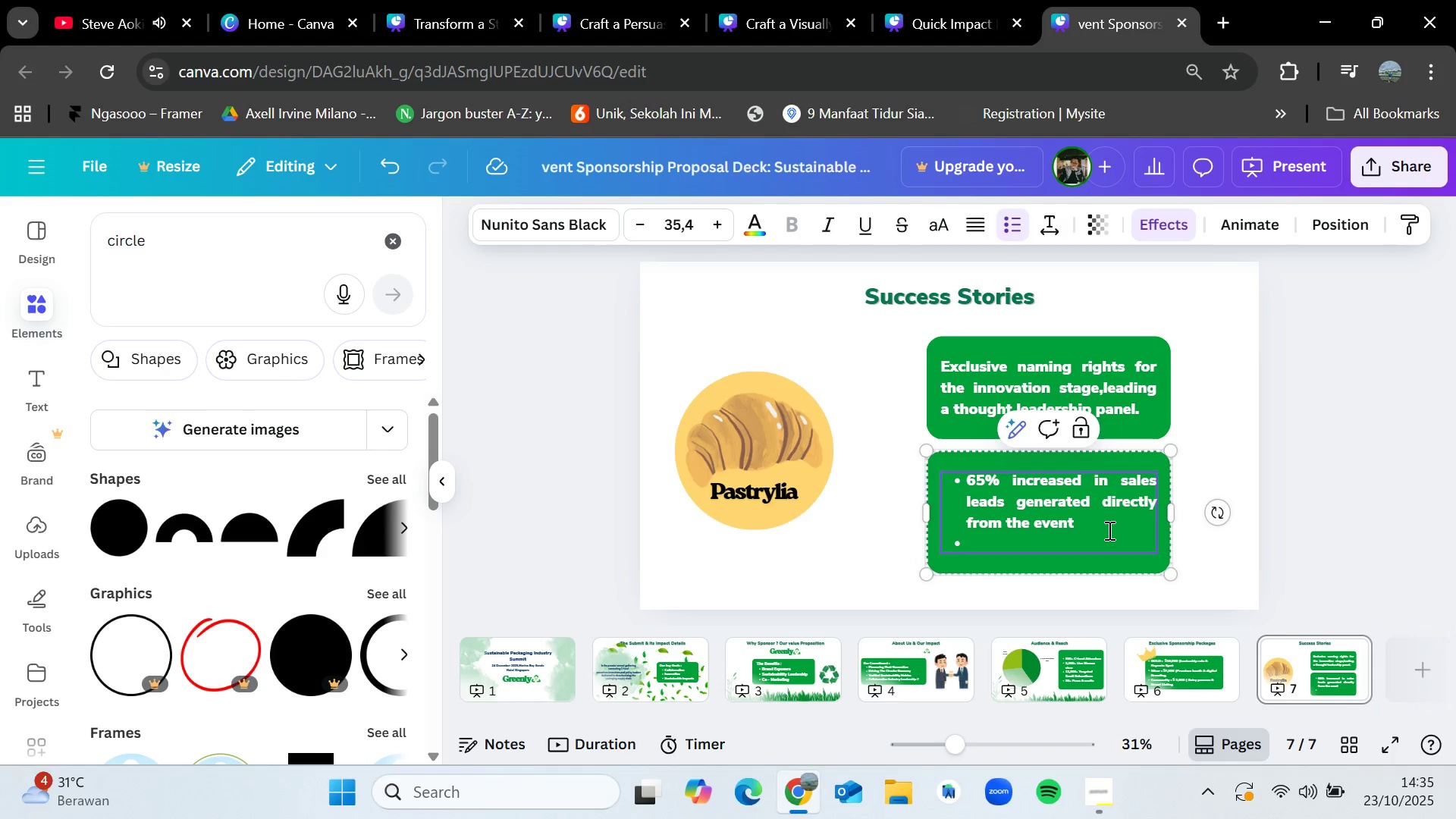 
type(8X Increase in press mentions regad)
key(Backspace)
type(rding the parn)
key(Backspace)
type(tners c)
 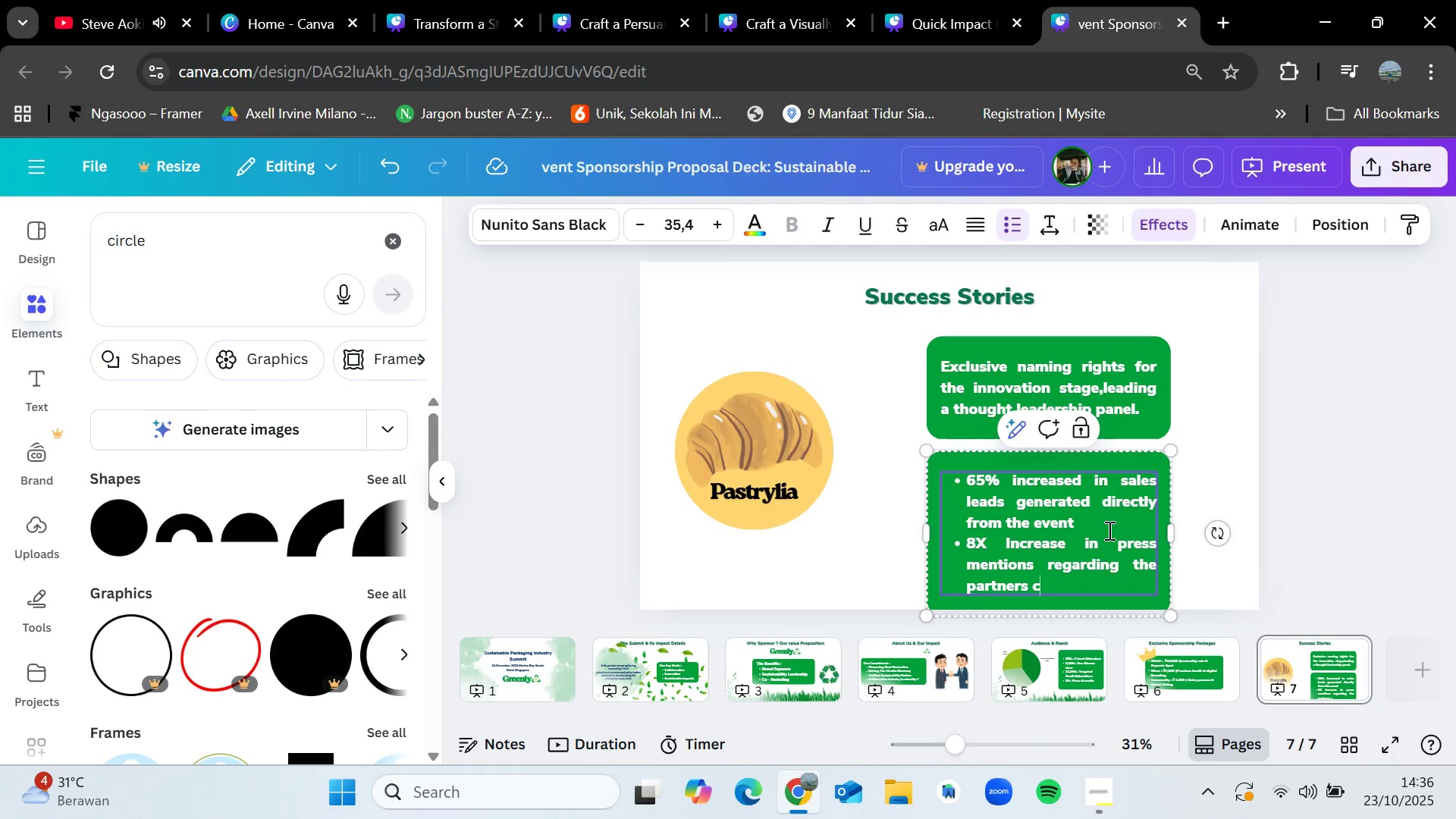 
wait(5.08)
 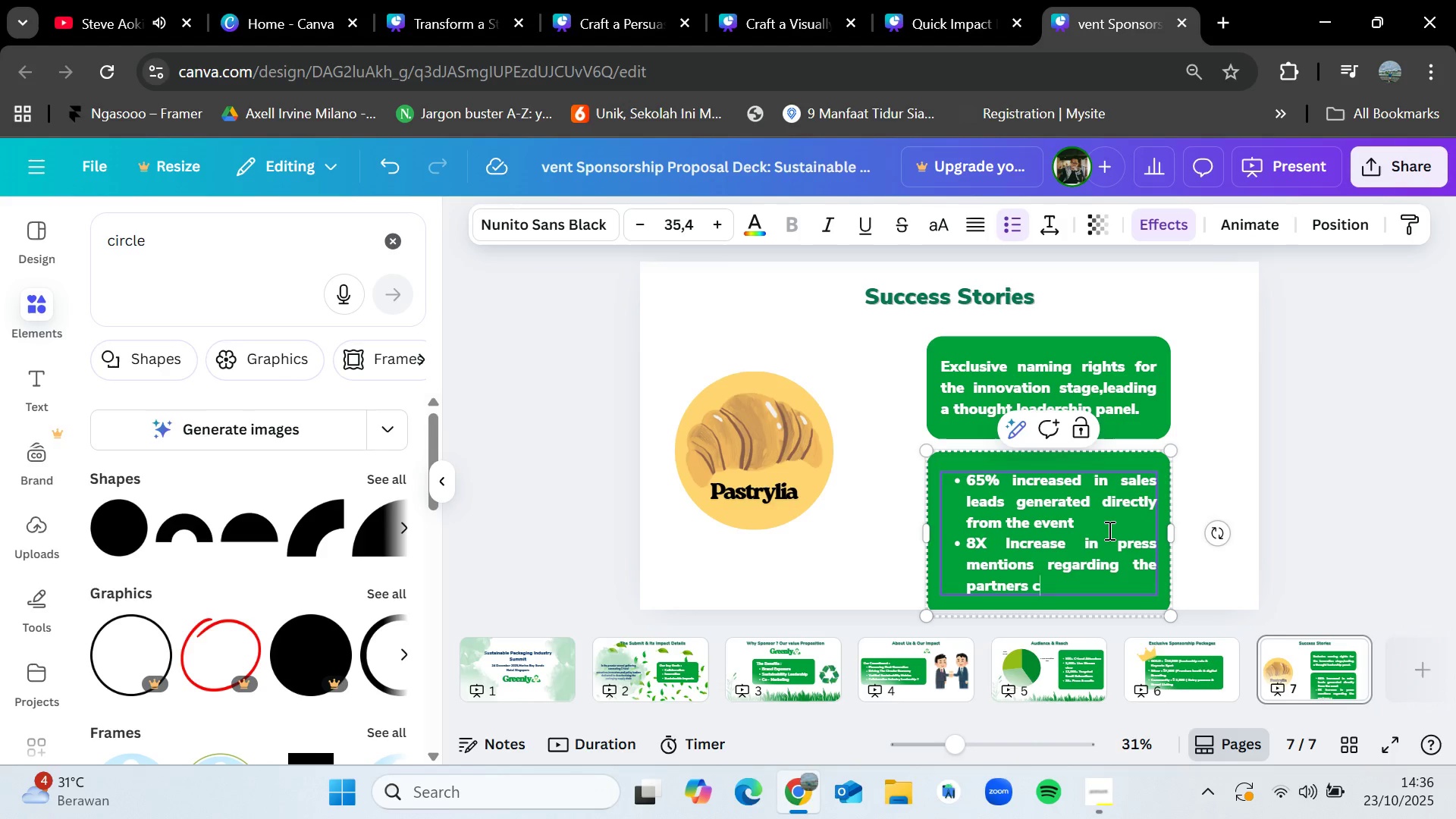 
hold_key(key=Backspace, duration=0.61)
 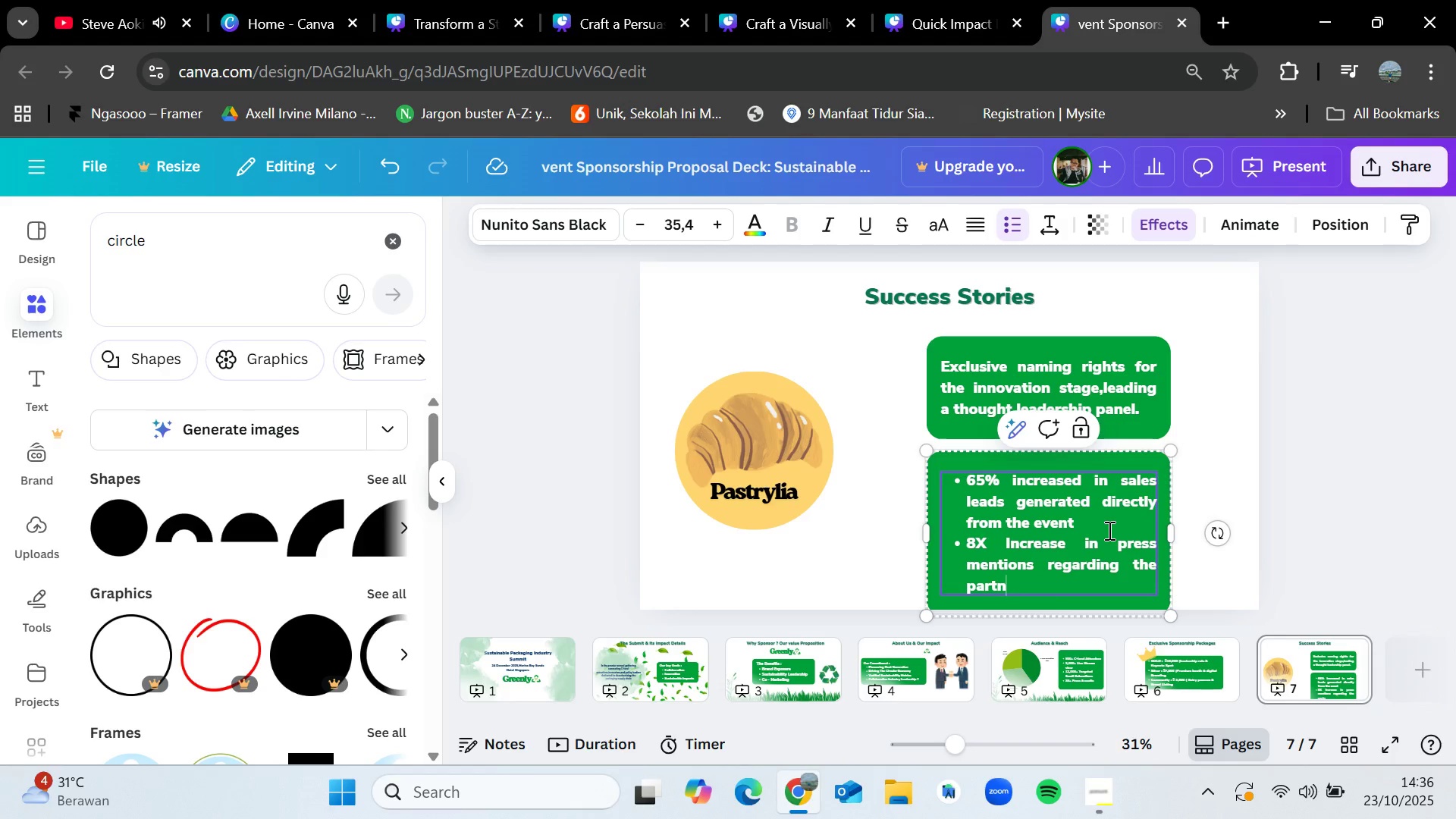 
key(Backspace)
 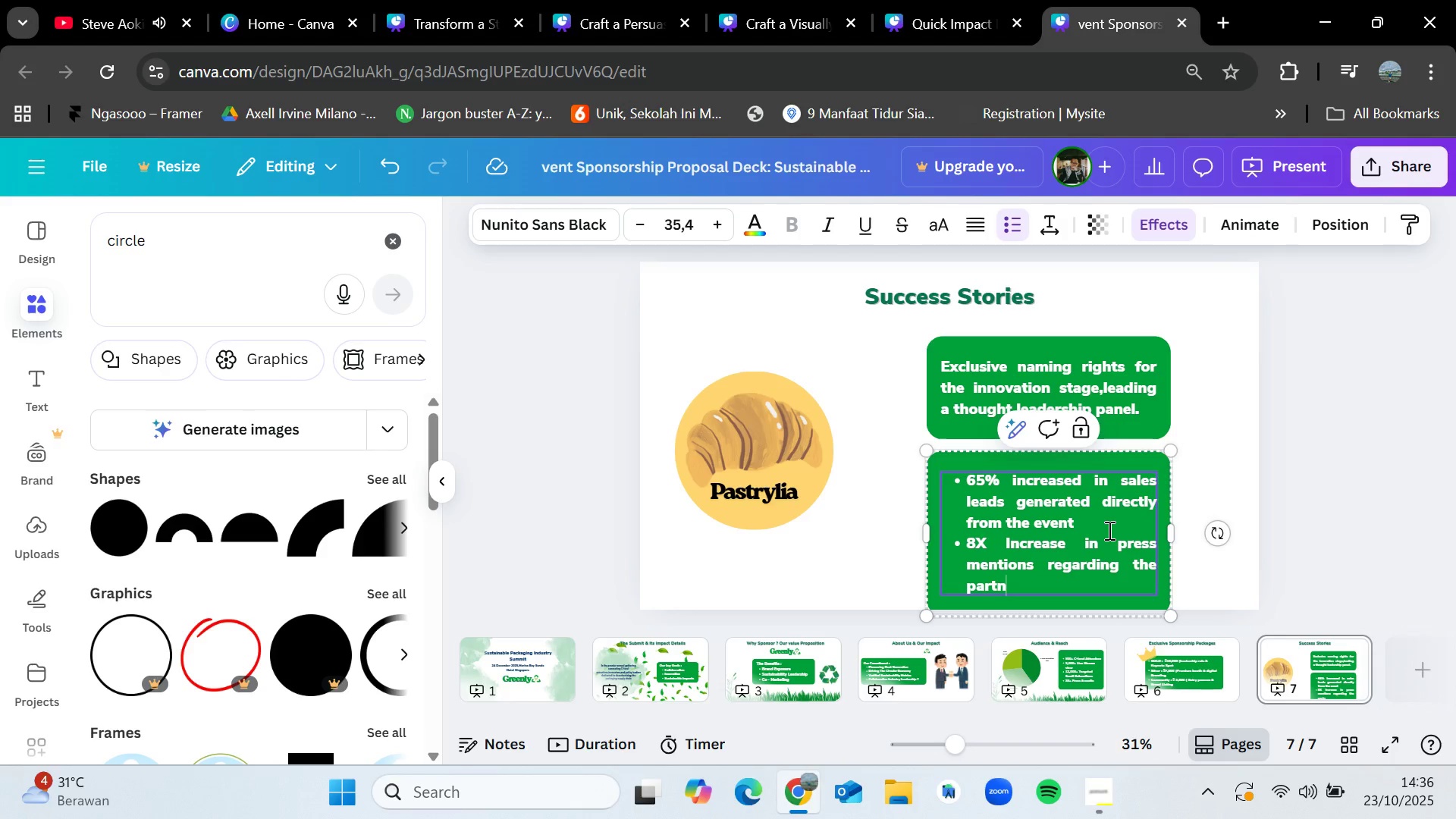 
key(Backspace)
 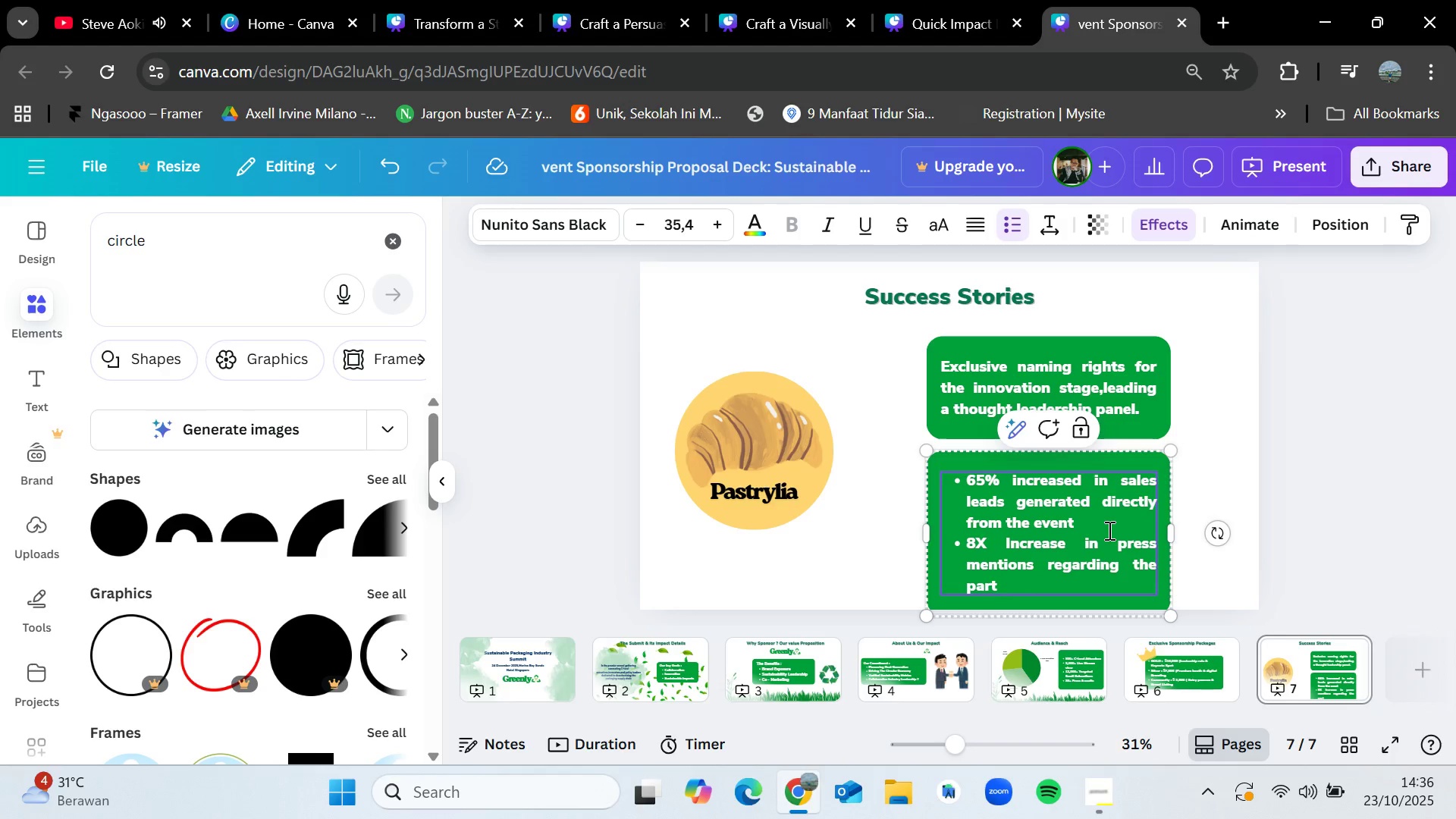 
key(Backspace)
 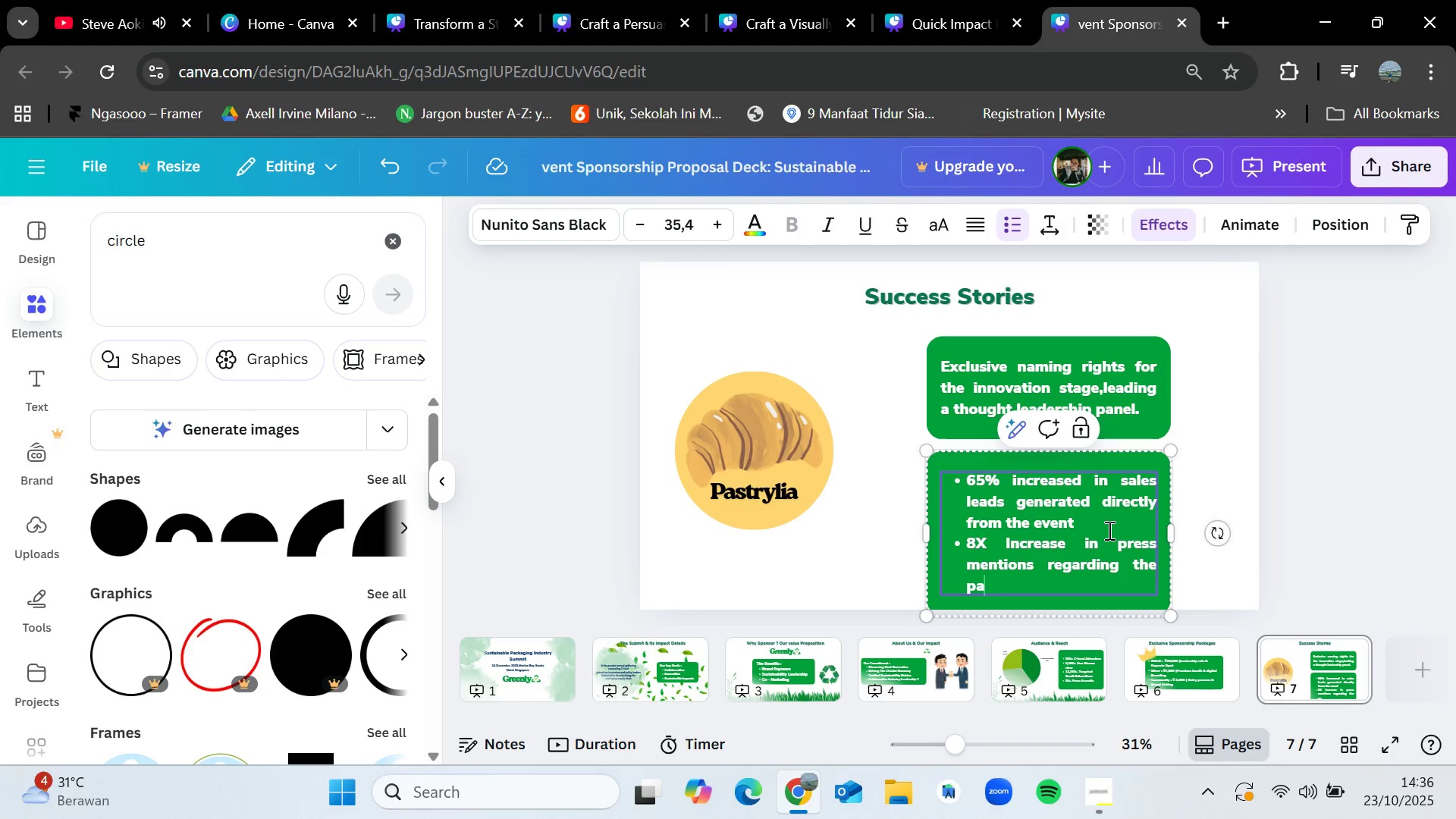 
key(Backspace)
 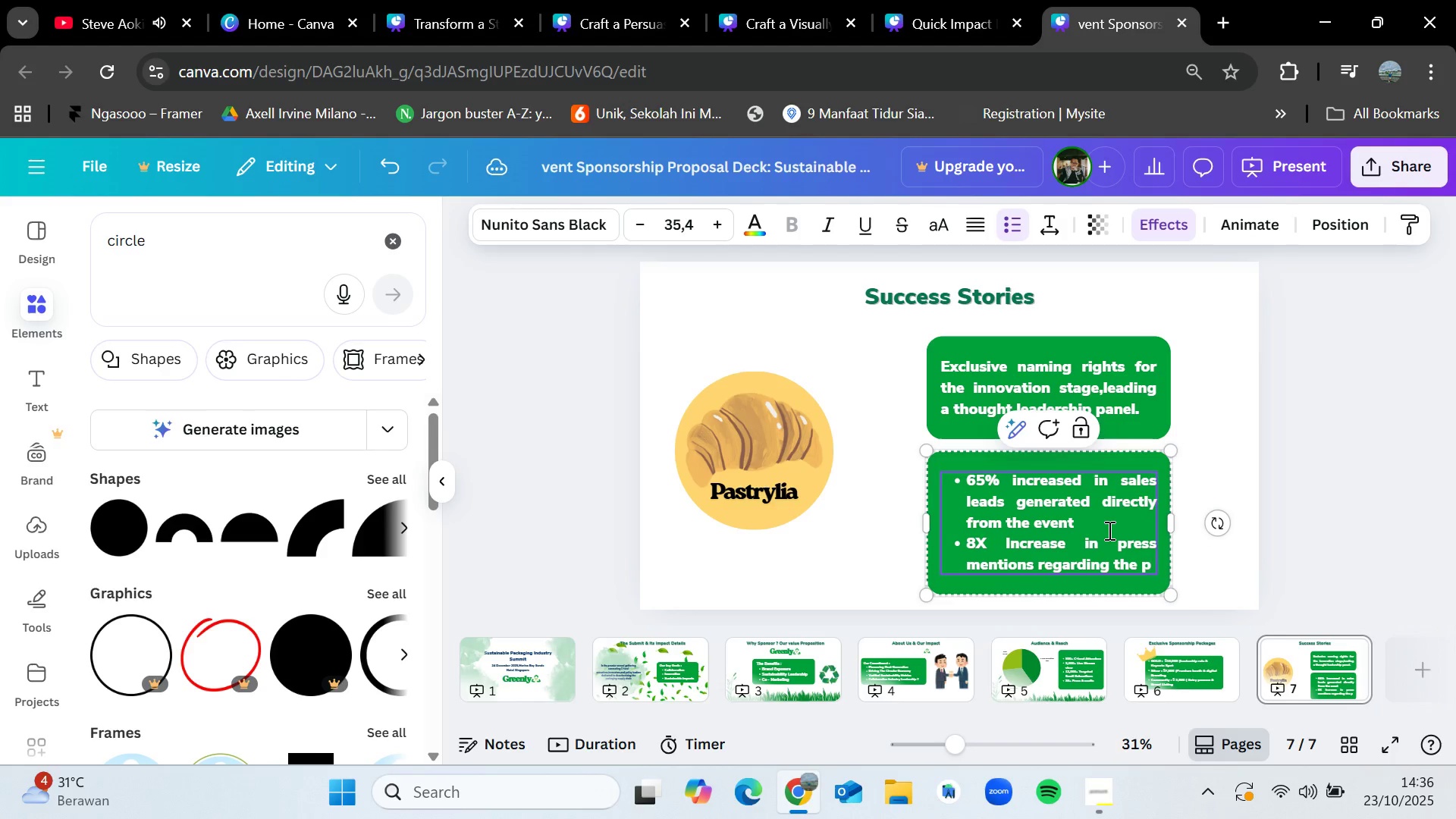 
key(Backspace)
 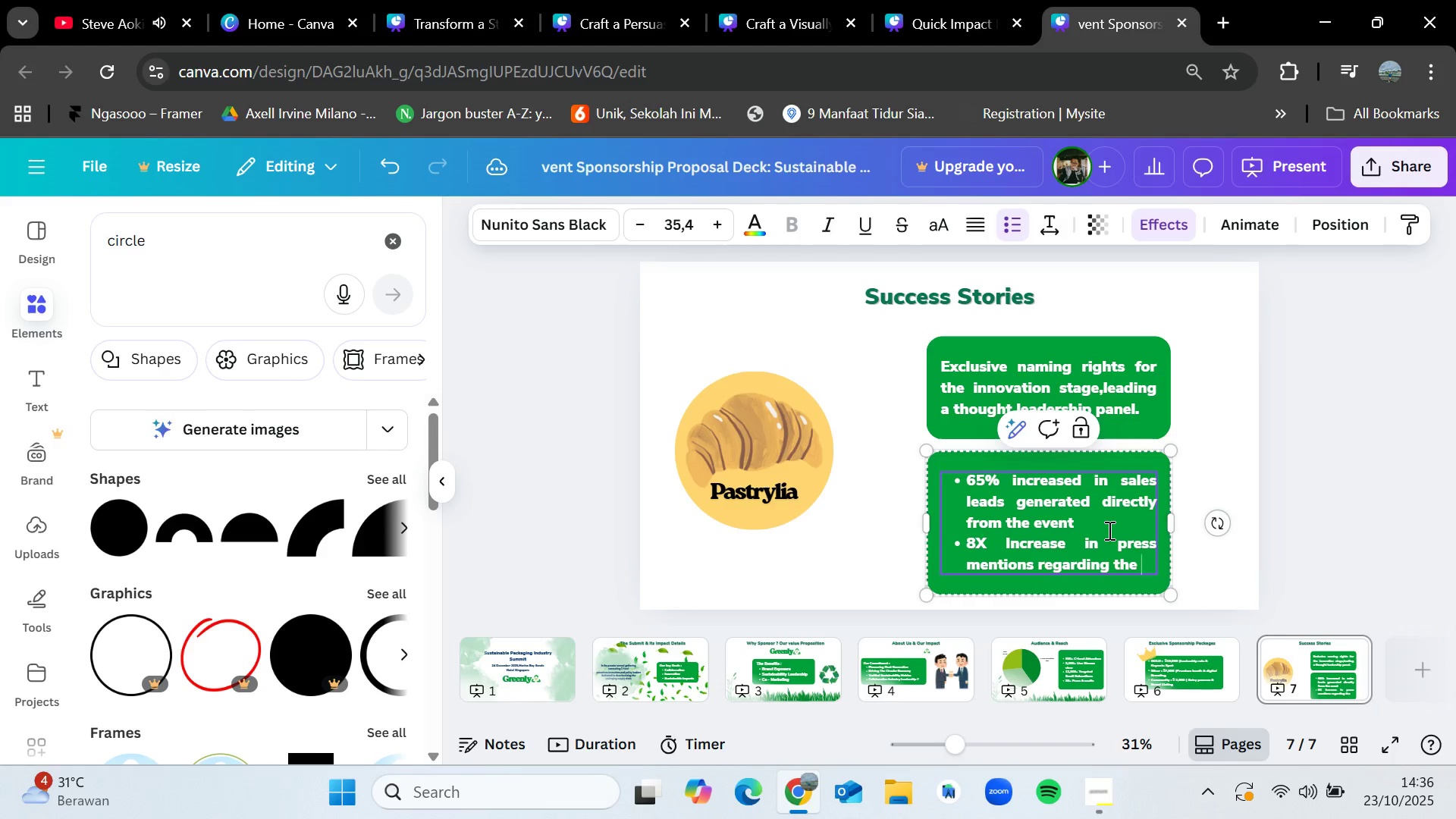 
key(Backspace)
 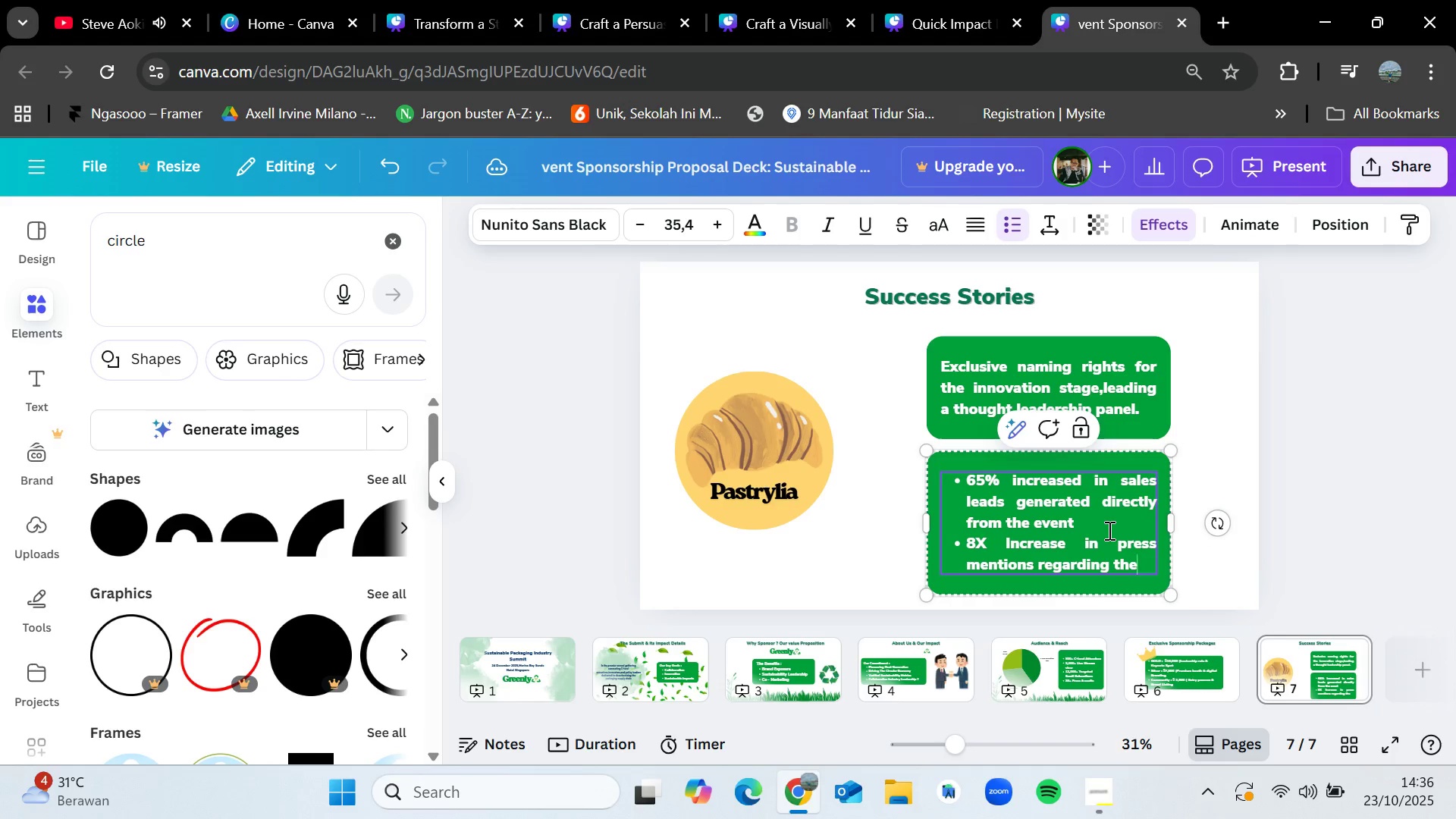 
key(Backspace)
 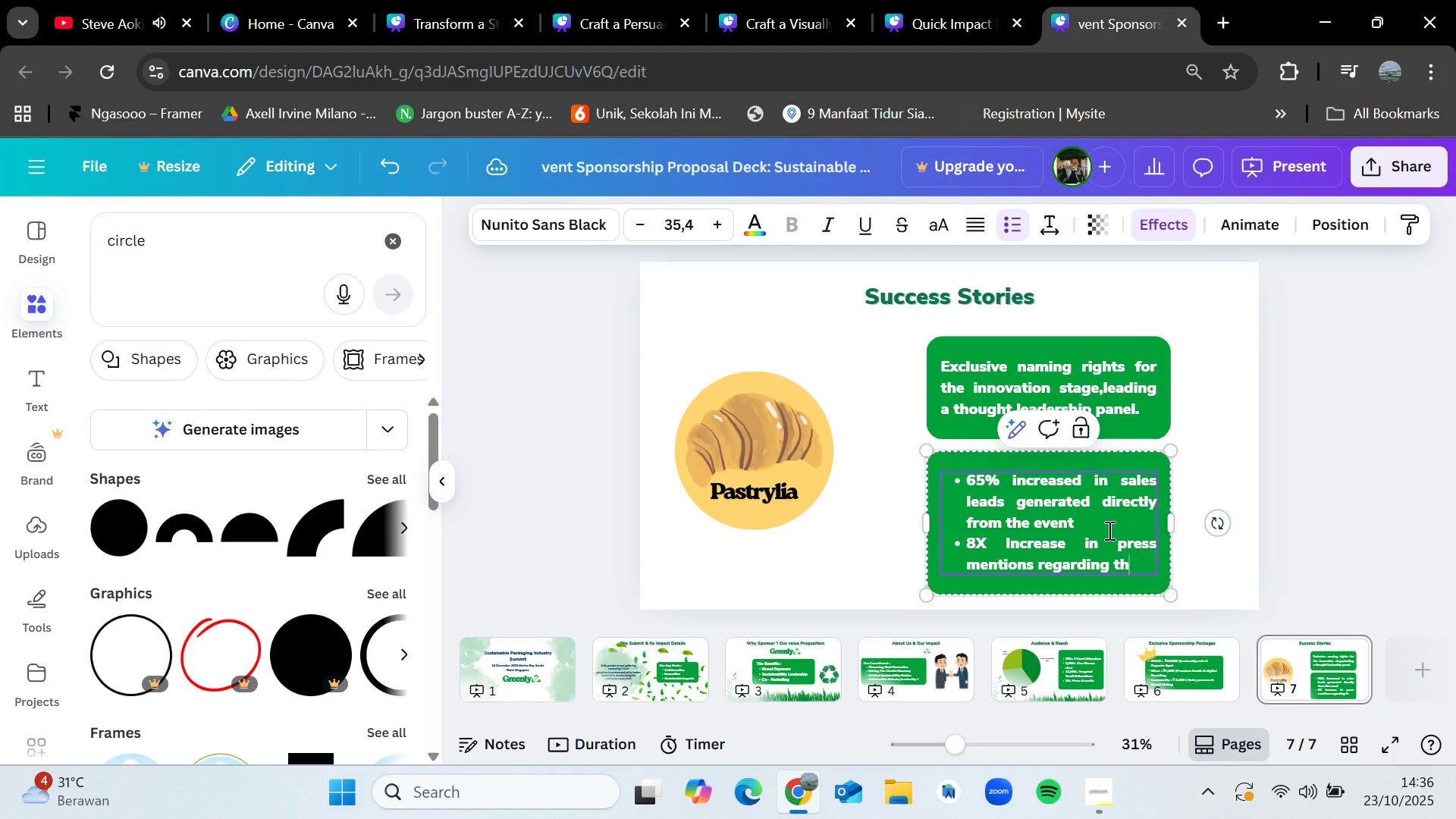 
key(Backspace)
 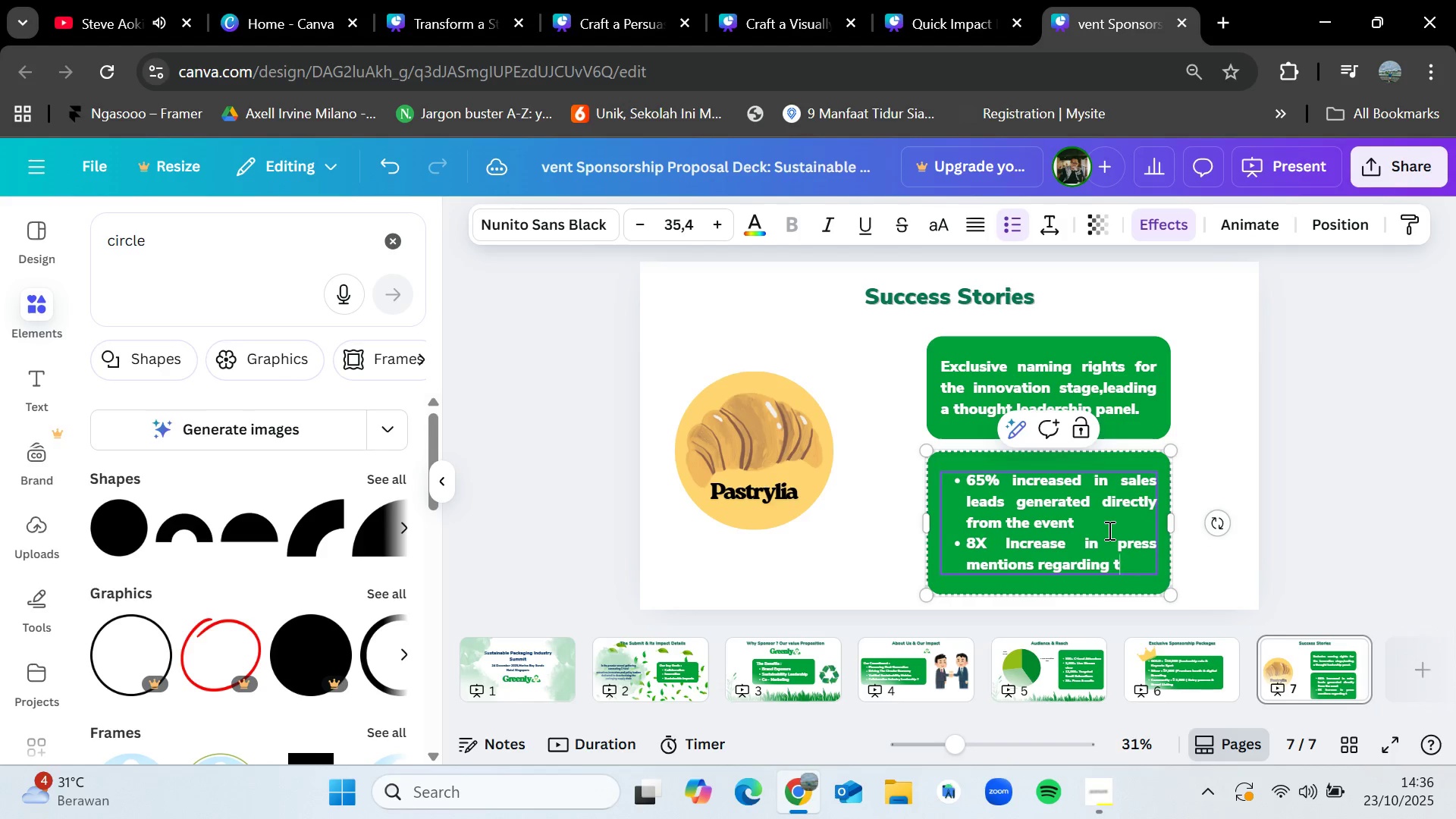 
key(Backspace)
 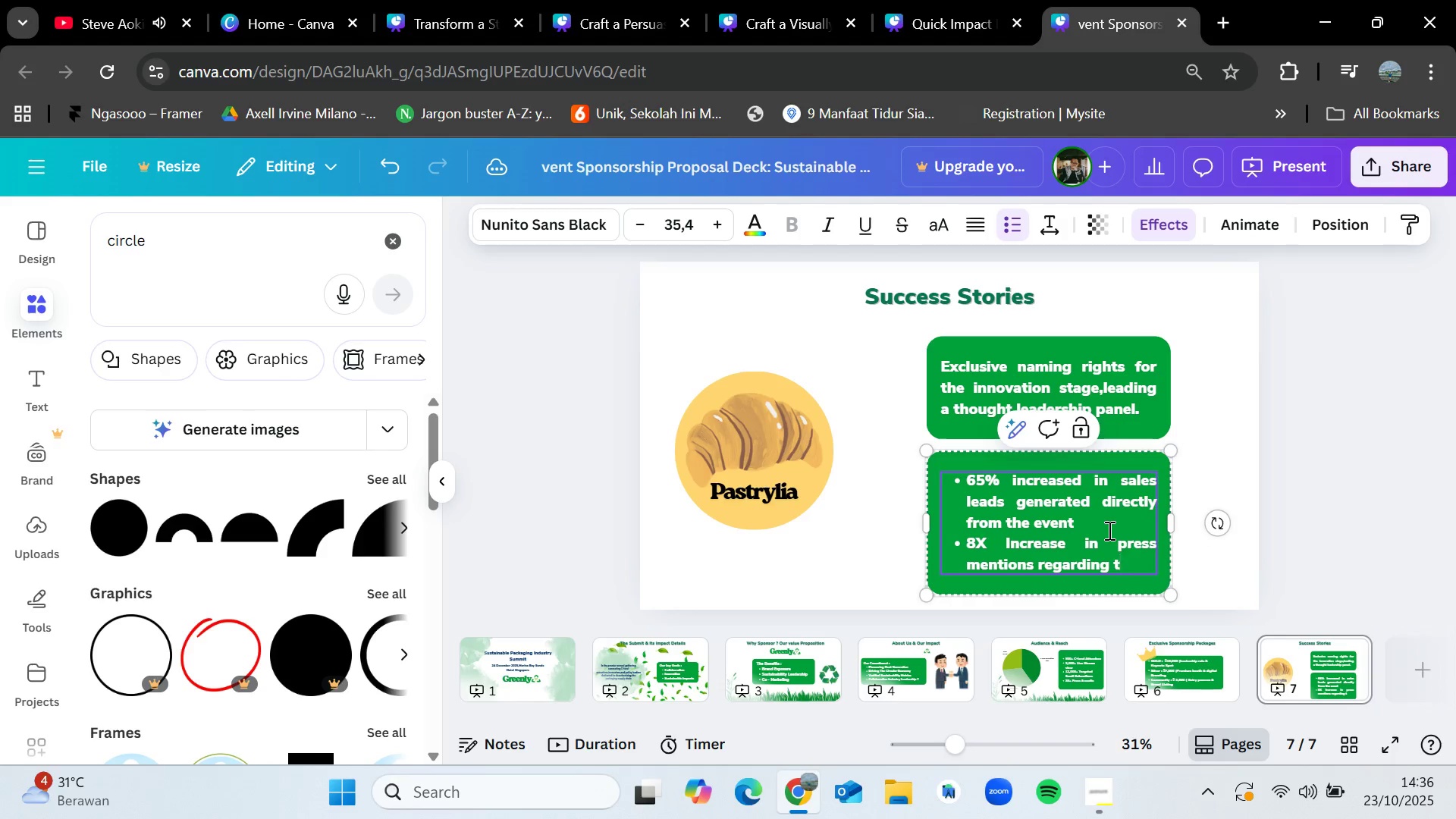 
key(Backspace)
 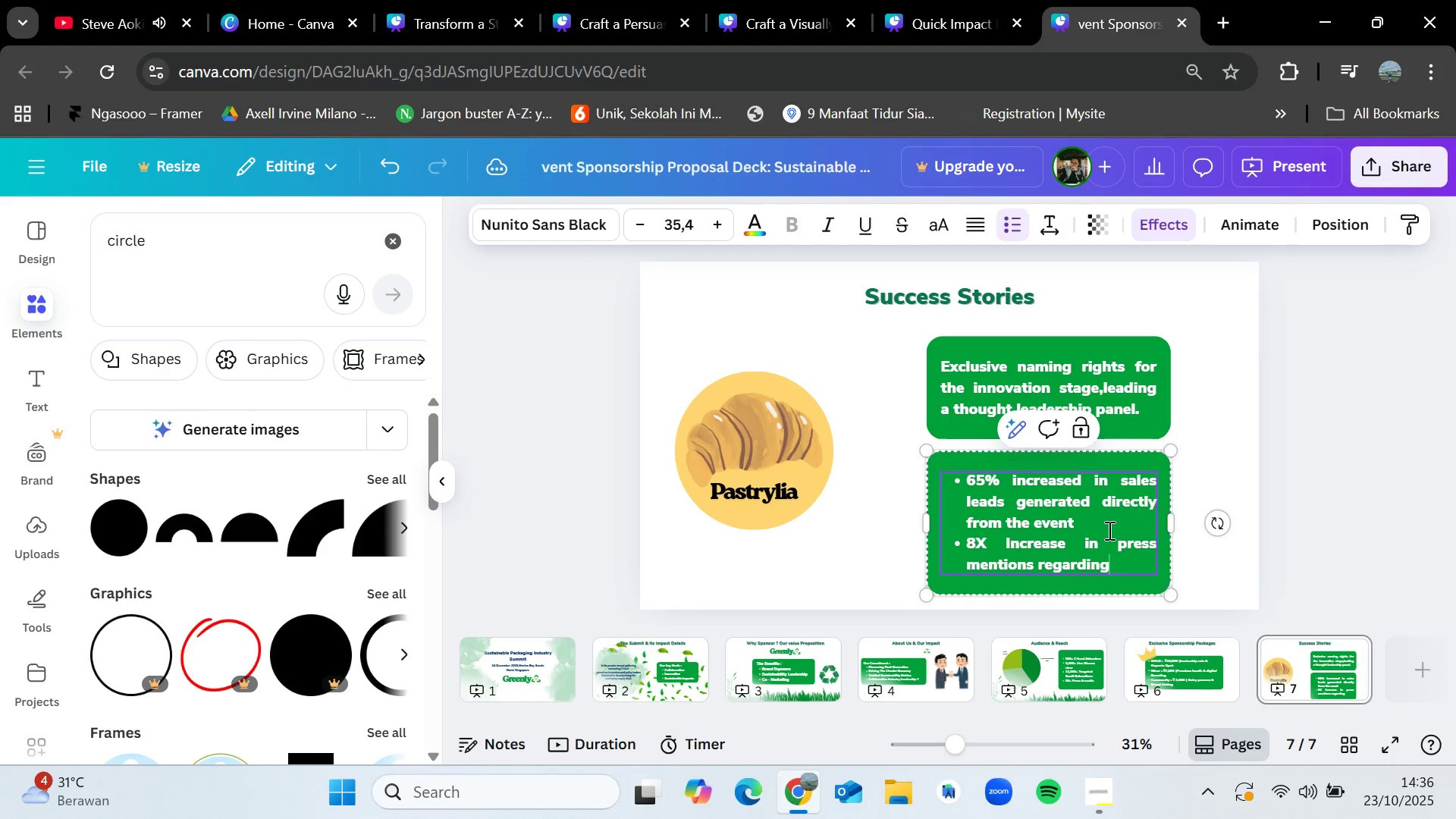 
key(Backspace)
 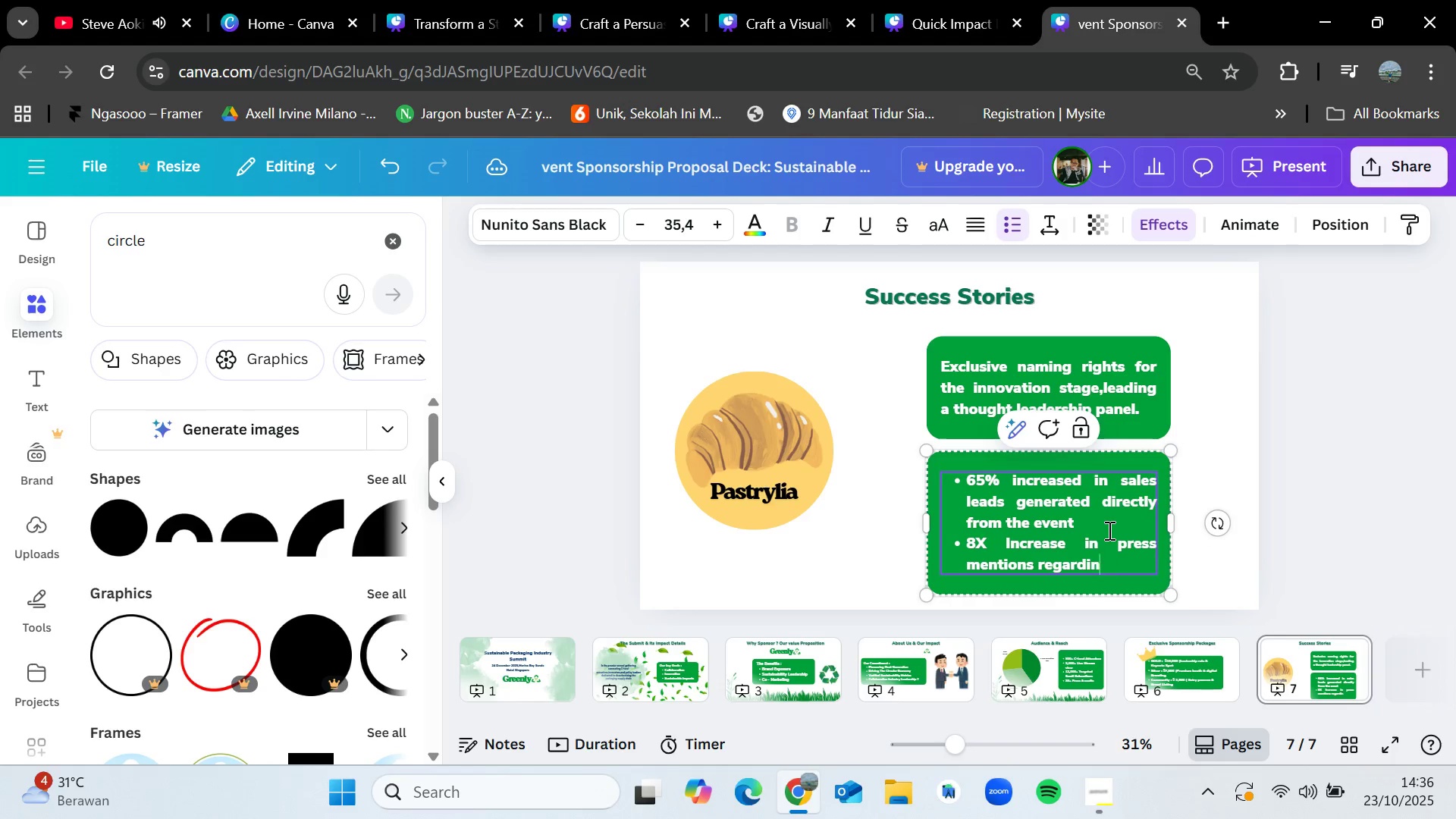 
key(Backspace)
 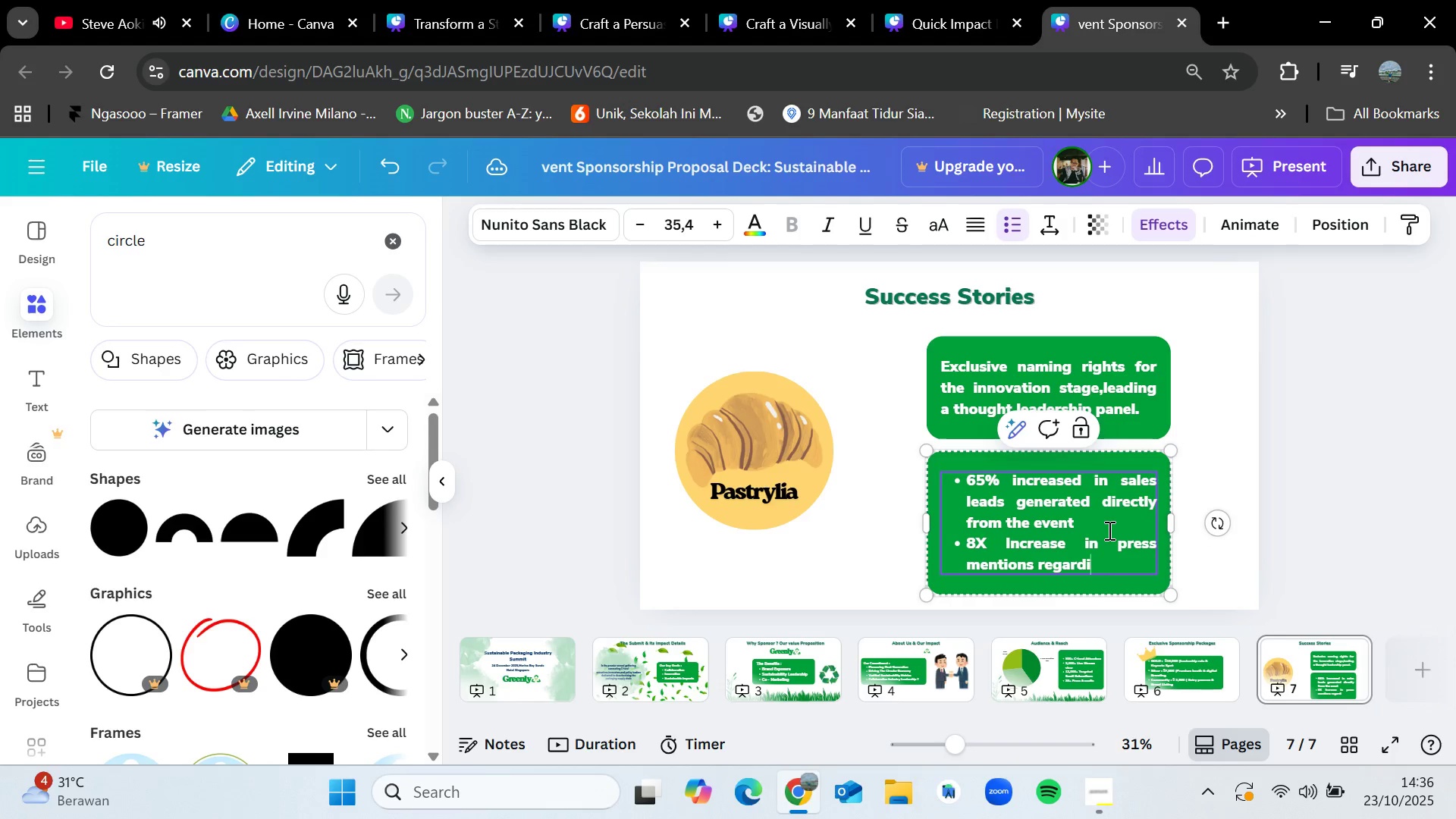 
key(Backspace)
 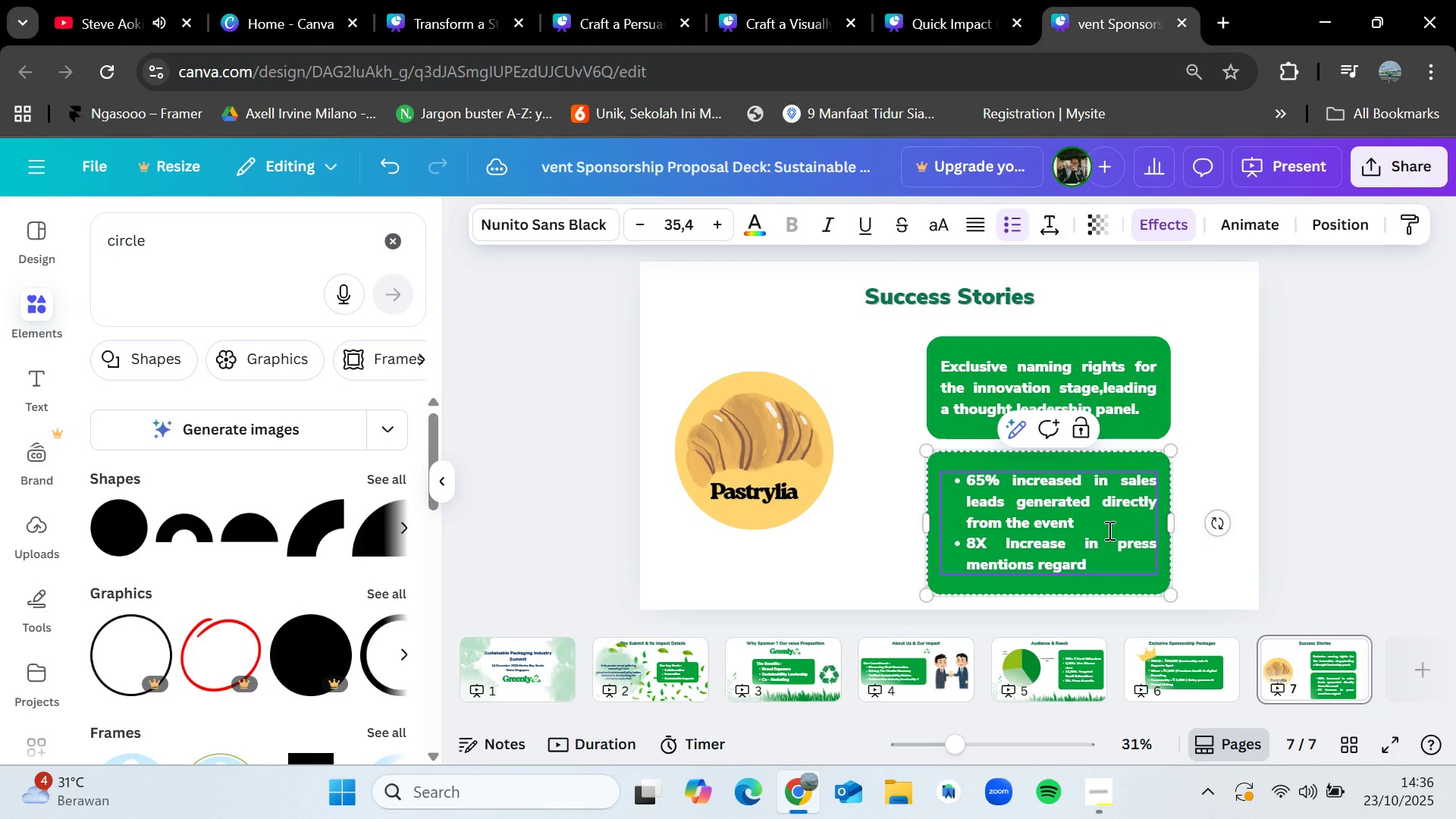 
key(Backspace)
 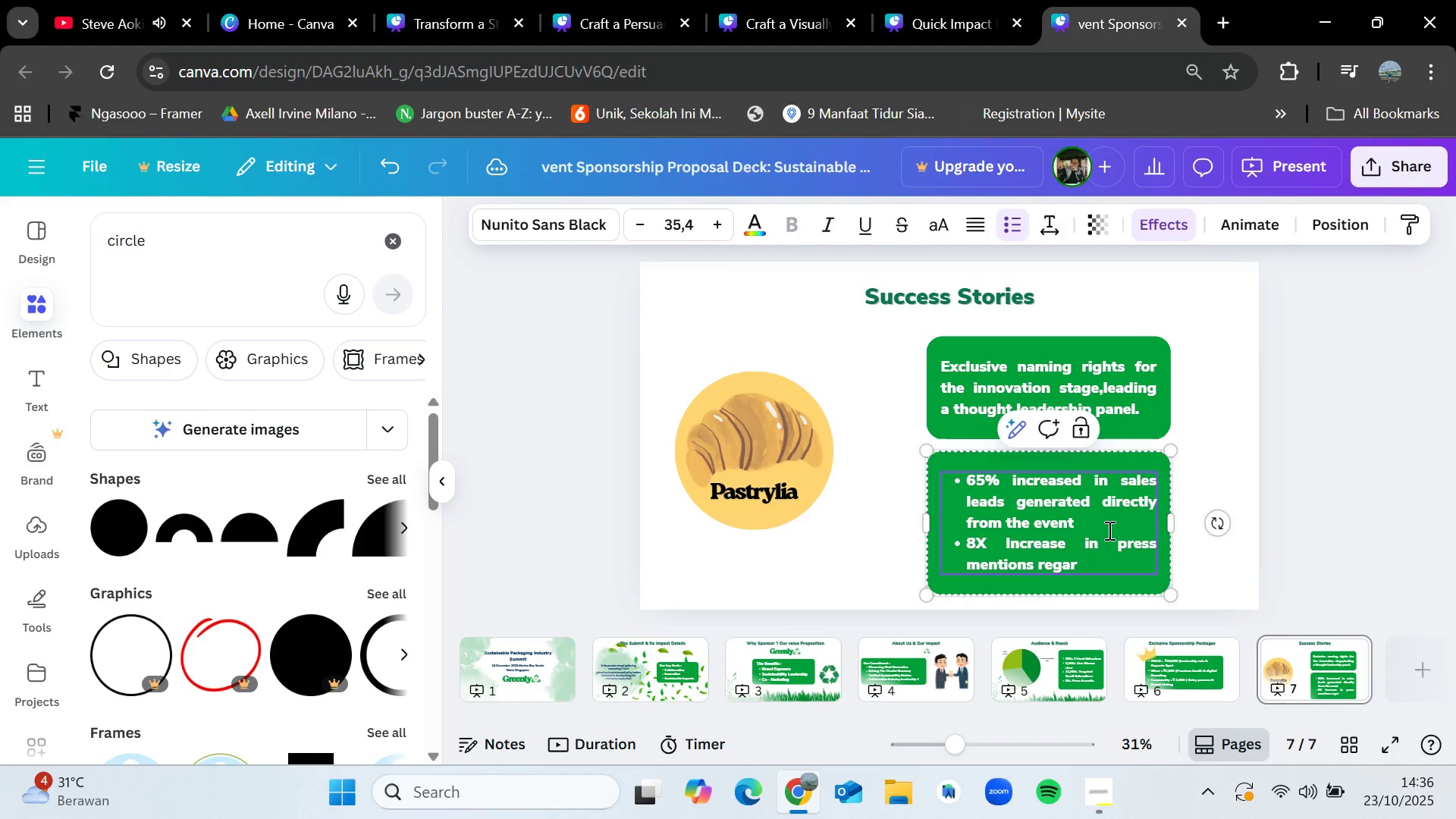 
key(Backspace)
 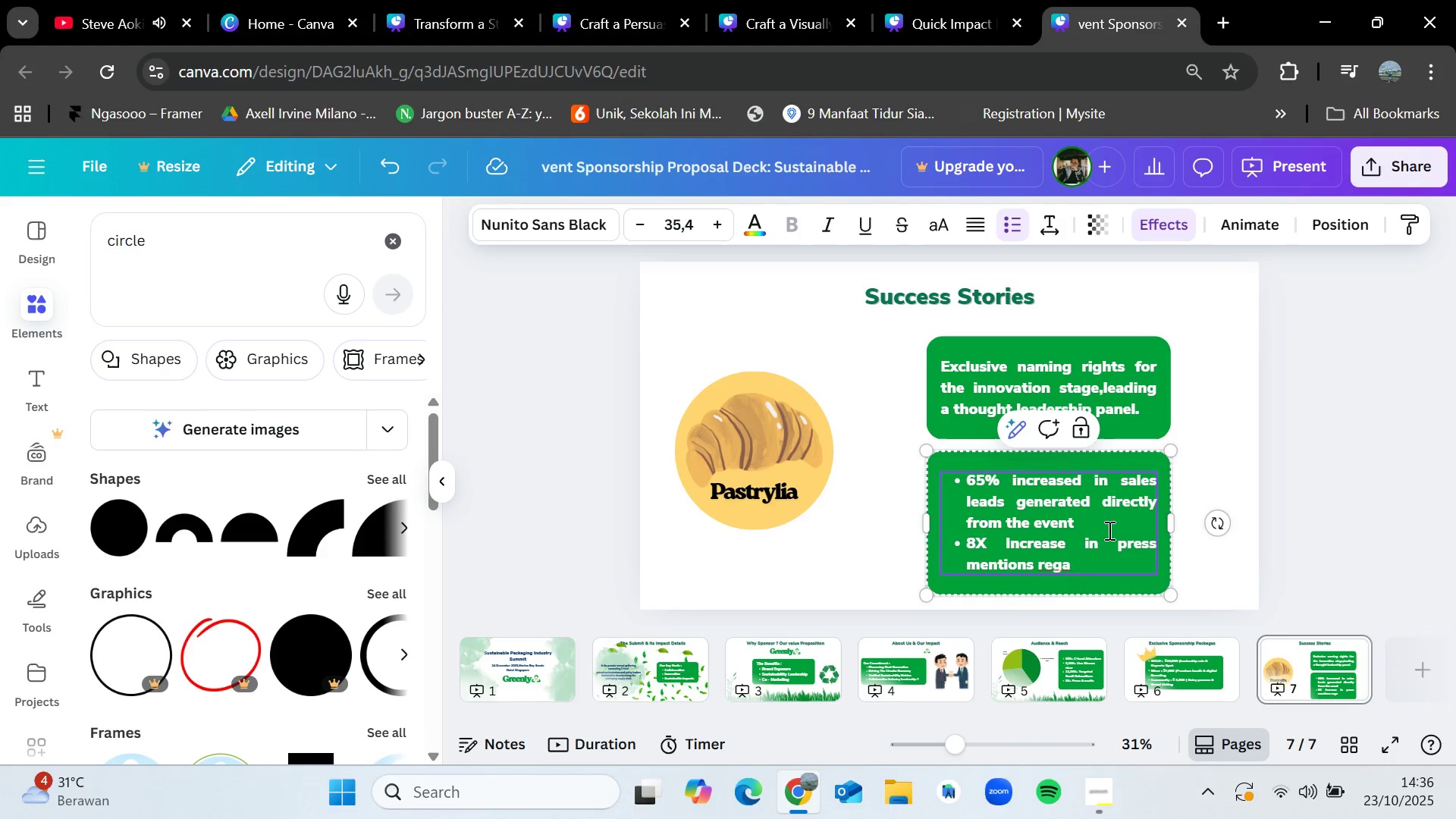 
type(rding the paernt)
key(Backspace)
key(Backspace)
key(Backspace)
key(Backspace)
type(rtnera)
key(Backspace)
type(s commitment to verifiable sustainable practices)
 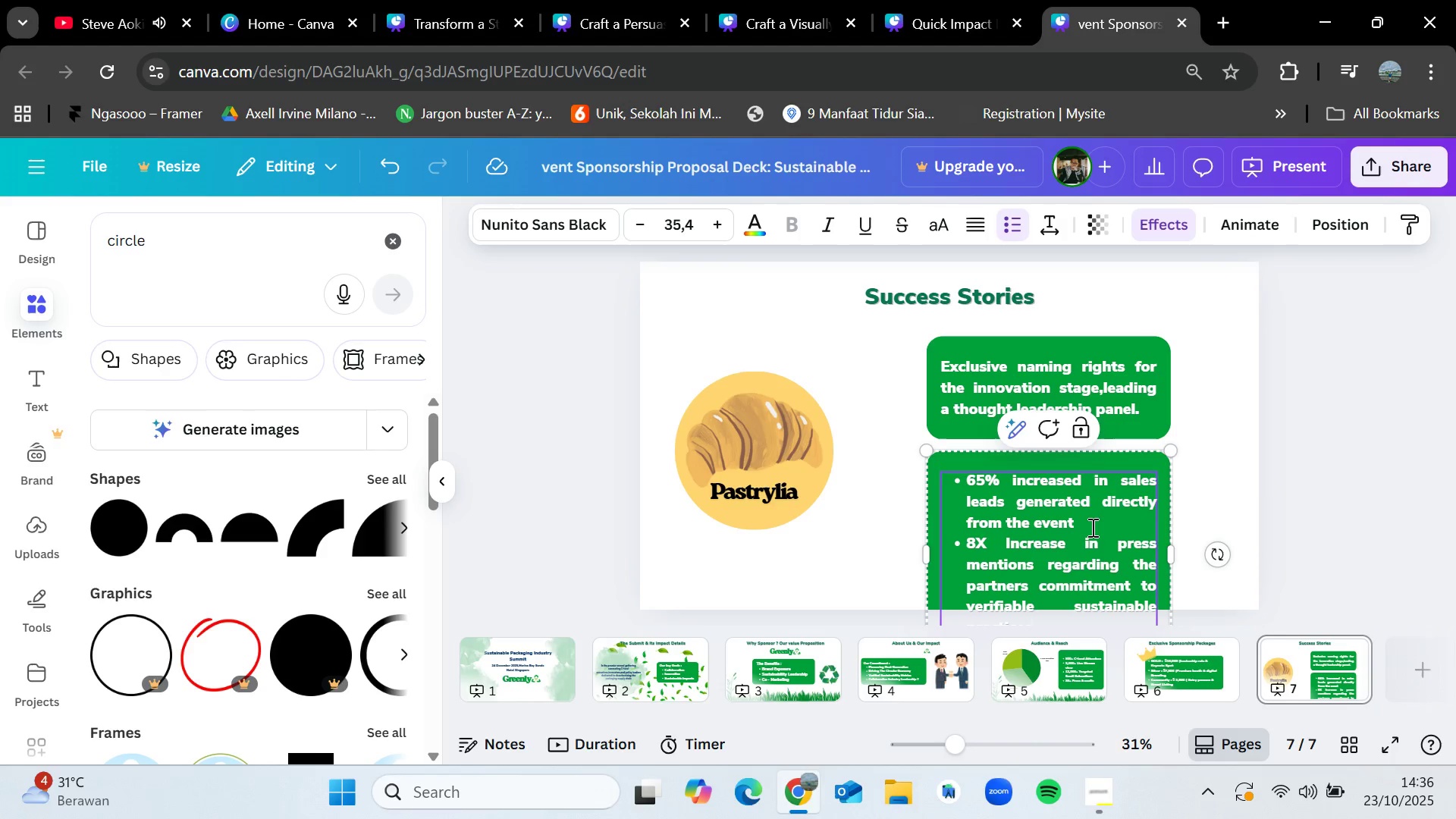 
left_click([1343, 447])
 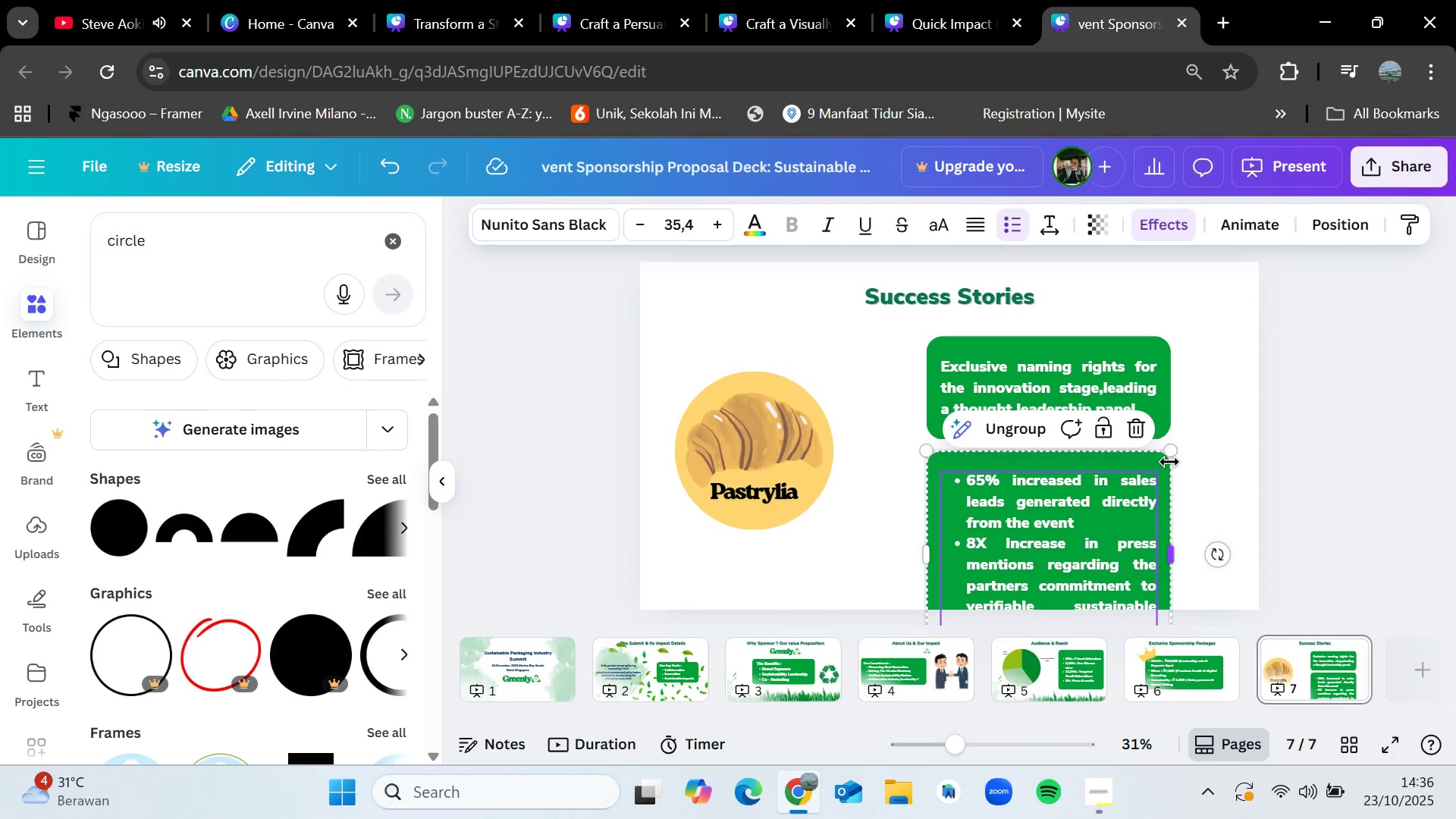 
left_click_drag(start_coordinate=[1131, 500], to_coordinate=[1136, 453])
 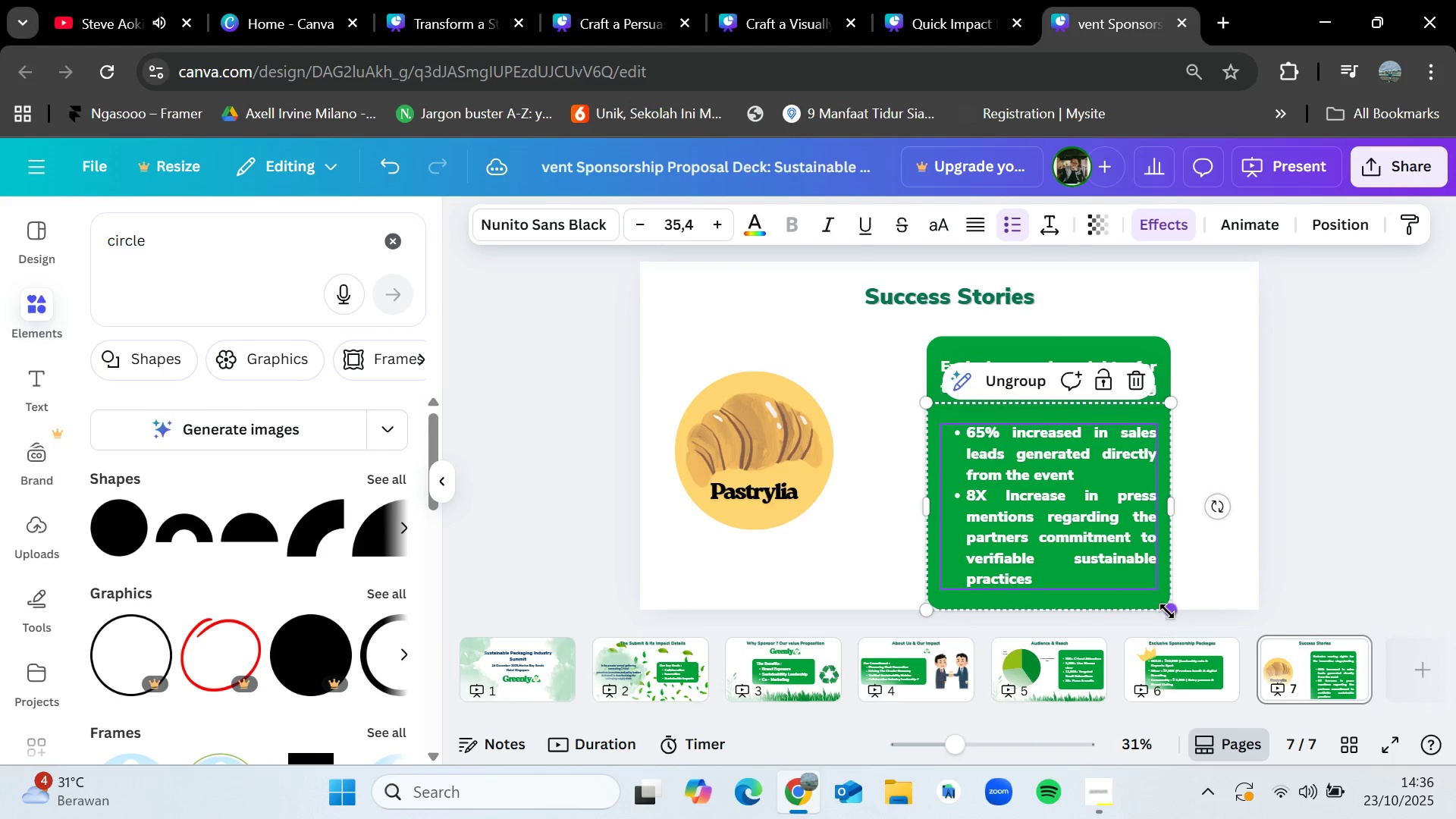 
left_click_drag(start_coordinate=[1167, 611], to_coordinate=[1121, 565])
 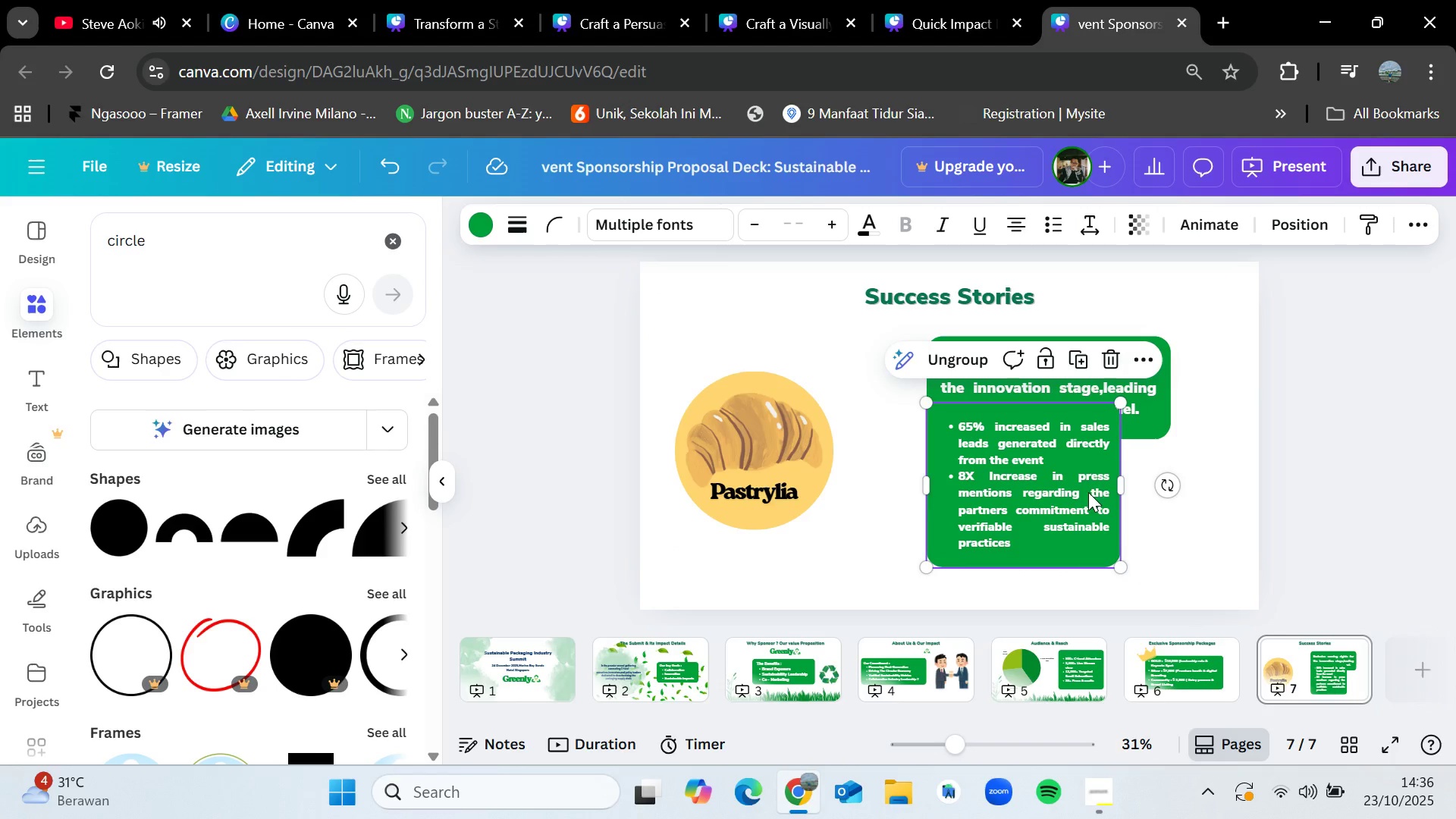 
left_click_drag(start_coordinate=[1086, 490], to_coordinate=[1101, 537])
 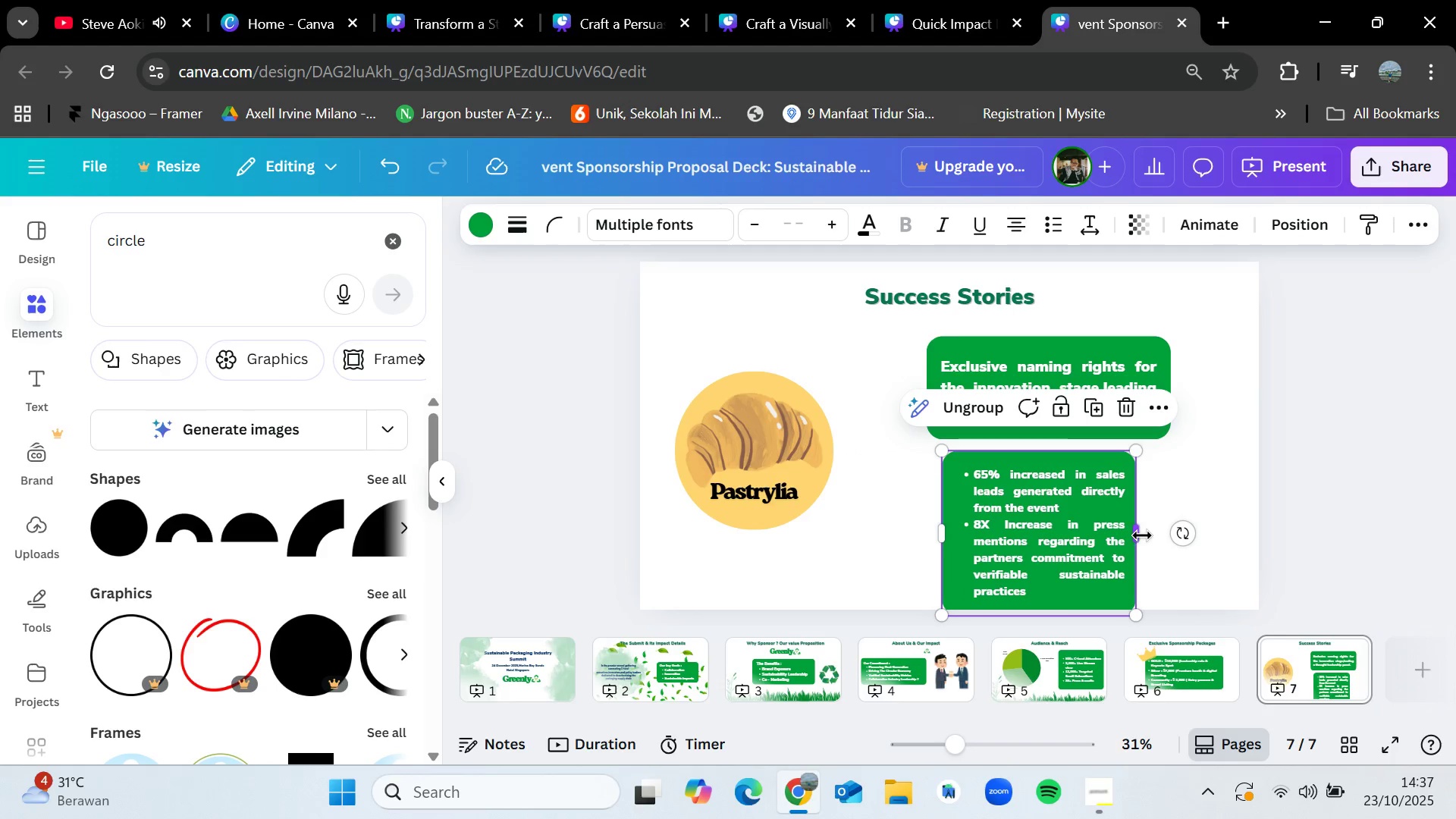 
left_click_drag(start_coordinate=[1139, 532], to_coordinate=[1197, 519])
 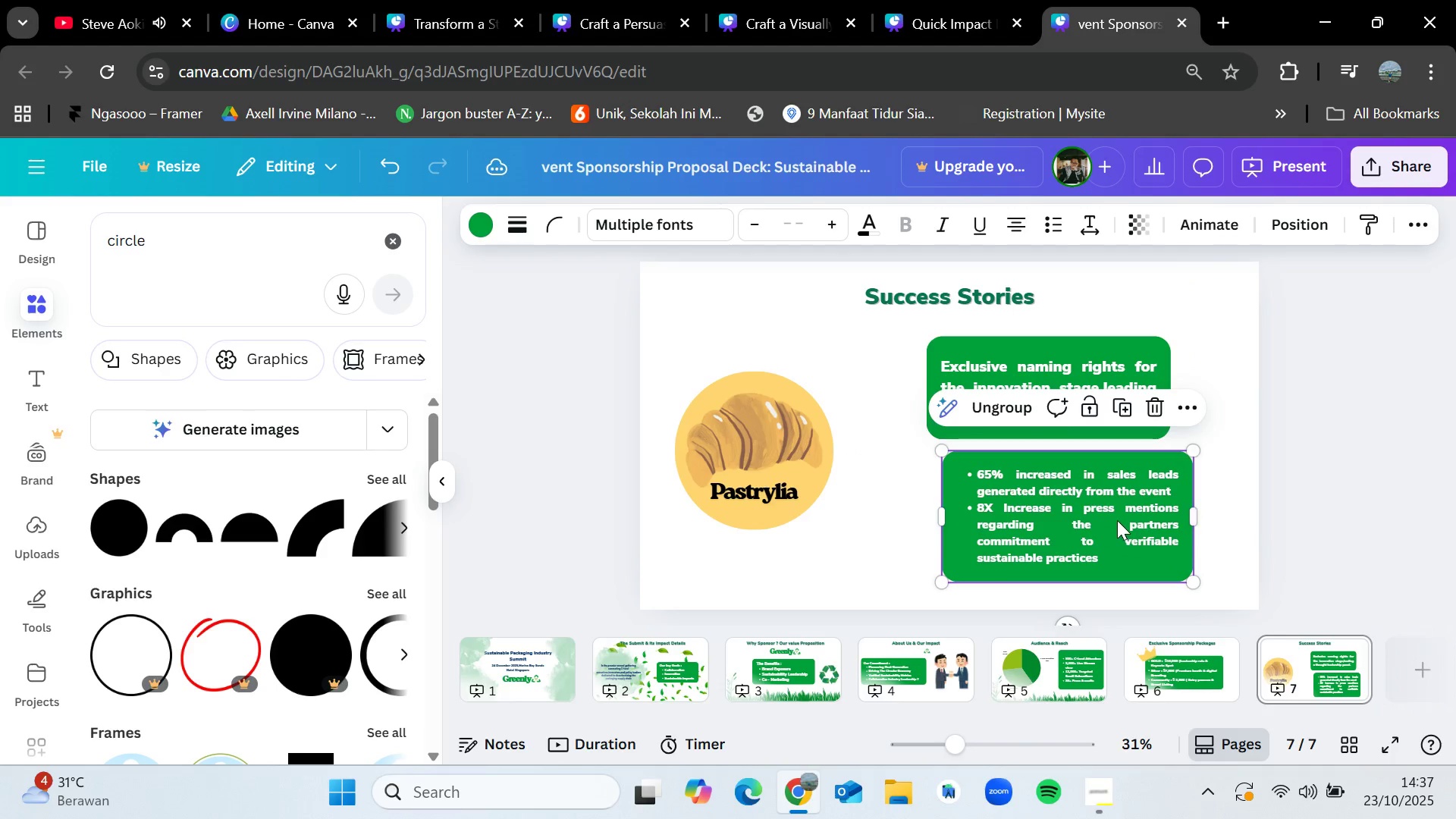 
left_click_drag(start_coordinate=[1117, 520], to_coordinate=[1102, 520])
 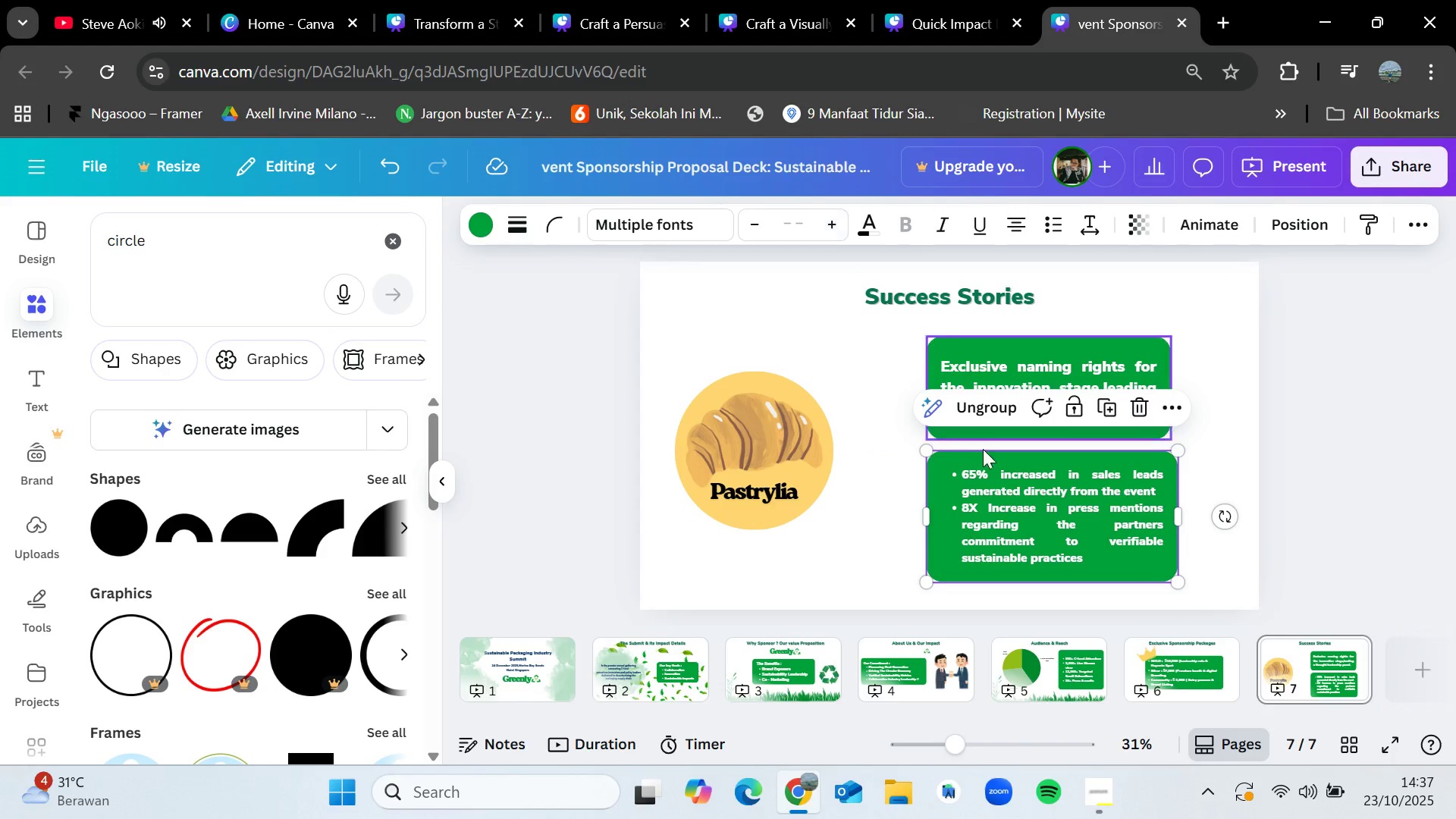 
double_click([991, 481])
 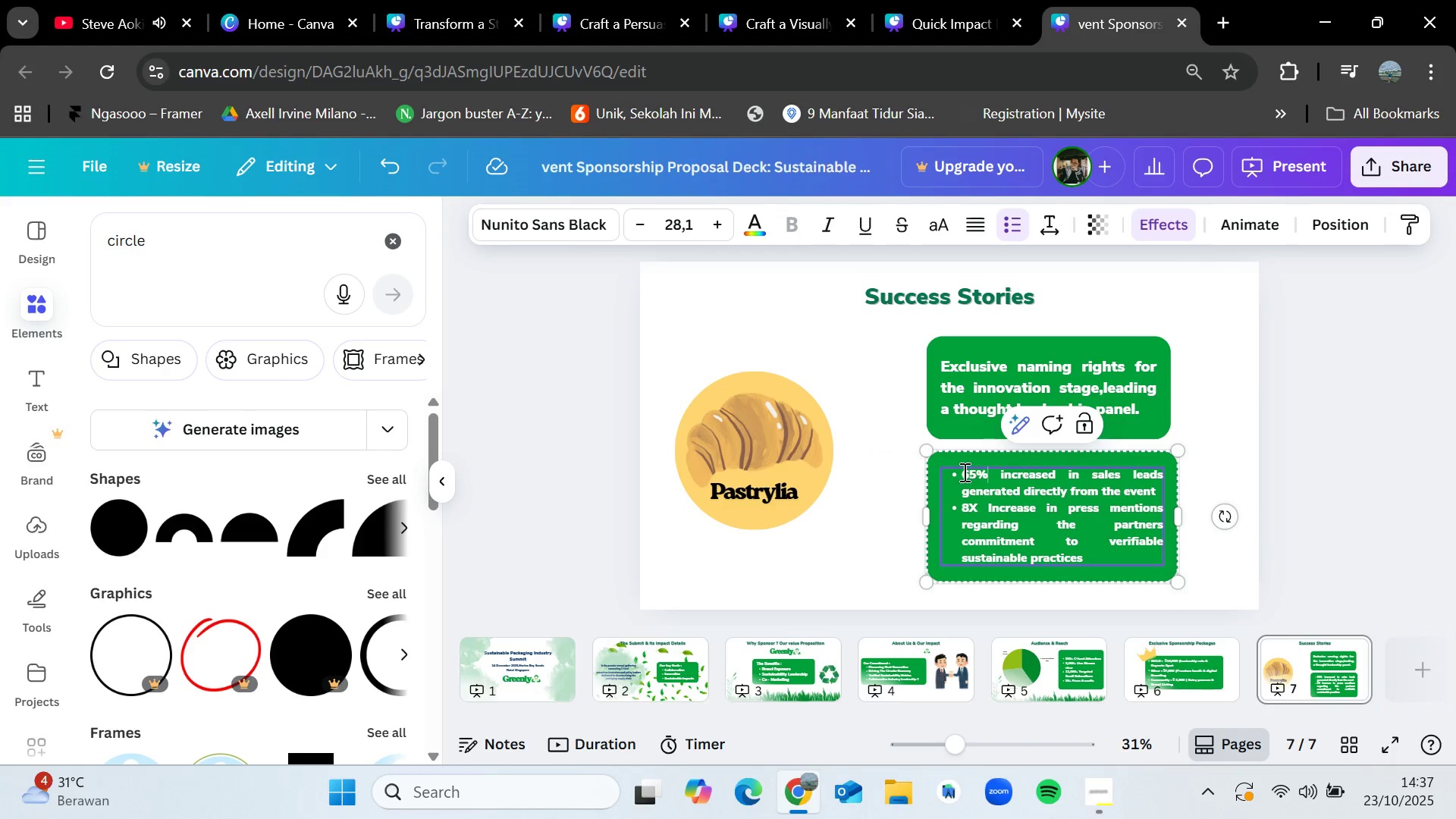 
left_click_drag(start_coordinate=[959, 472], to_coordinate=[1110, 558])
 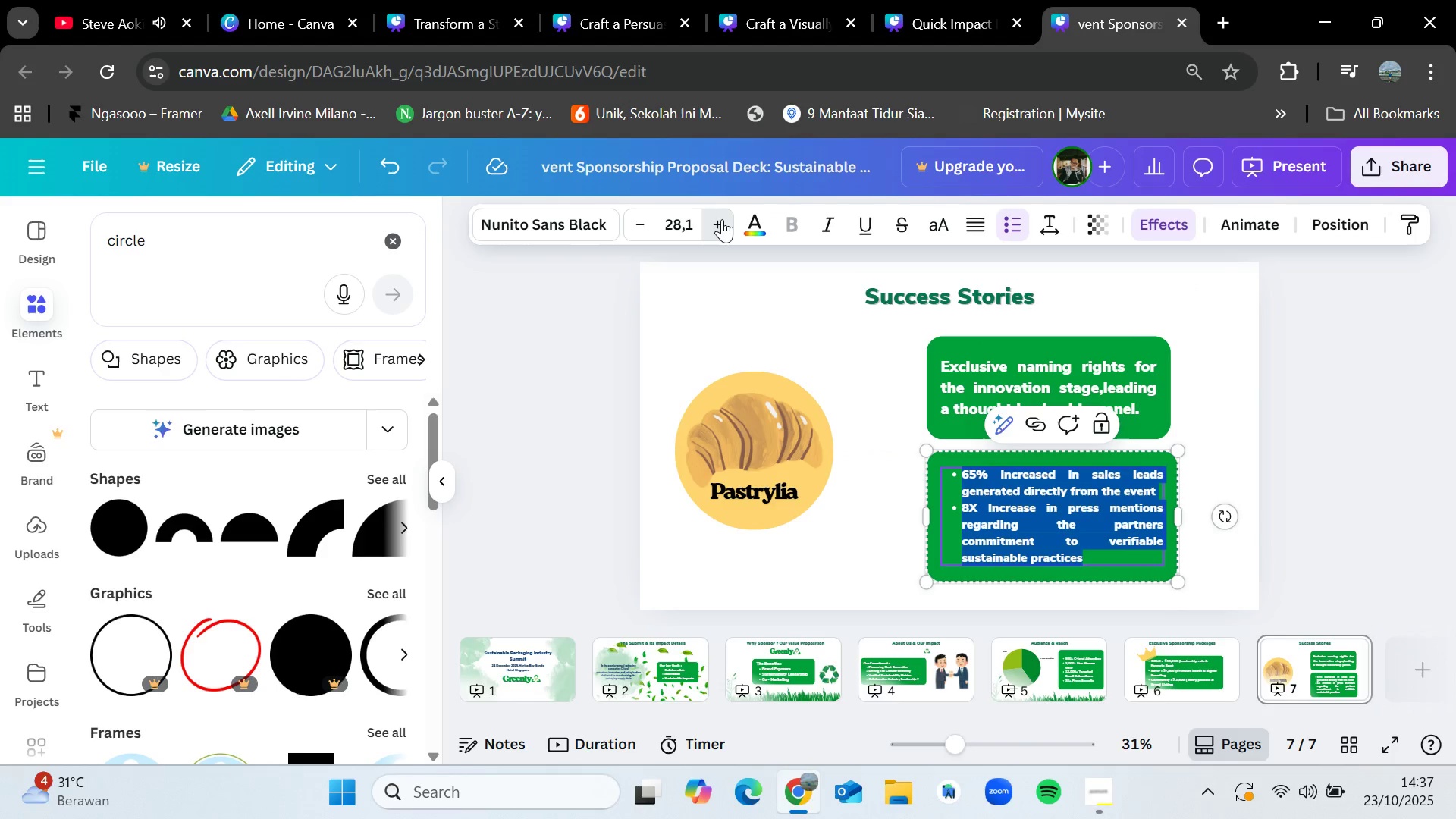 
double_click([722, 219])
 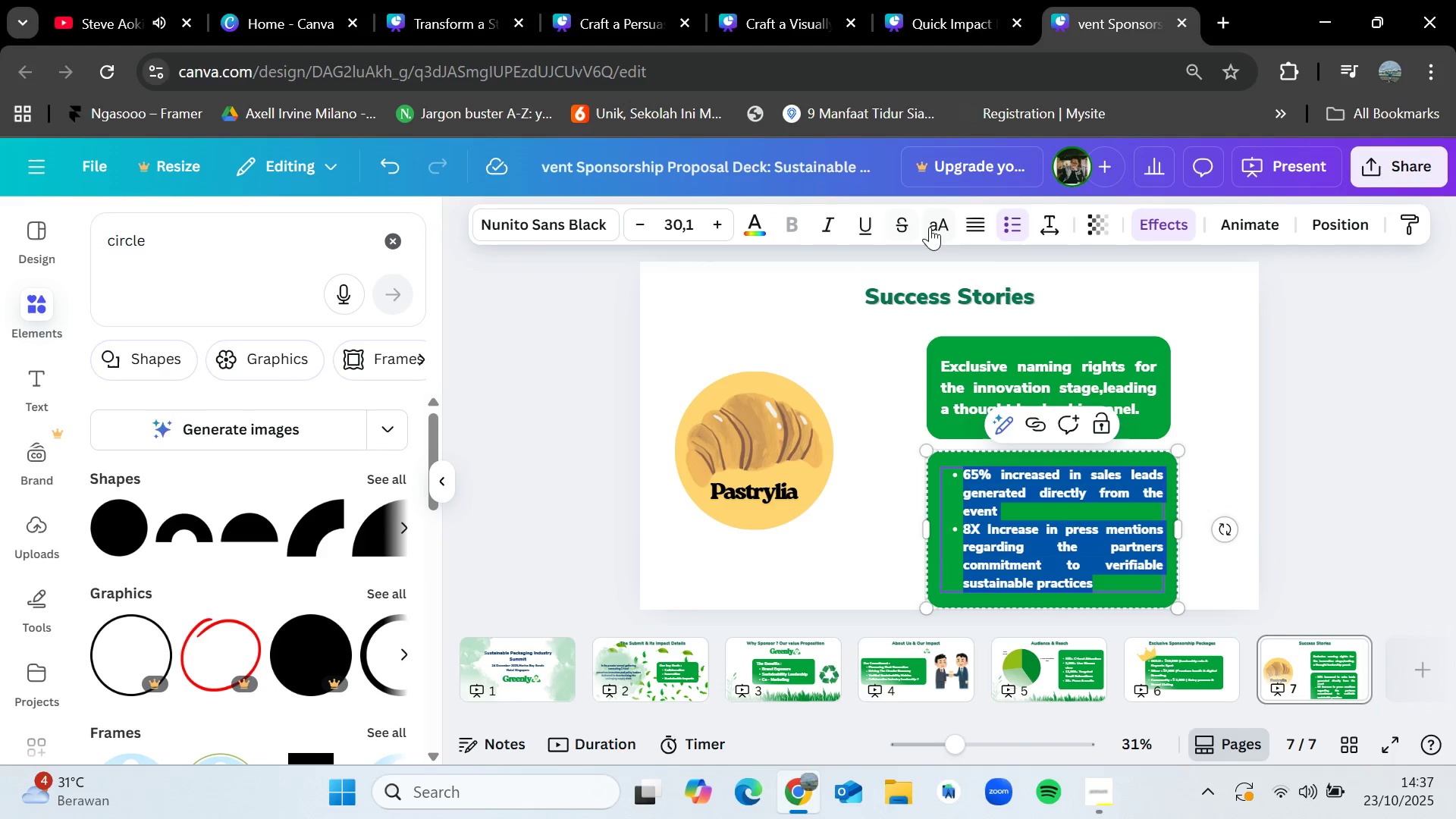 
left_click([974, 221])
 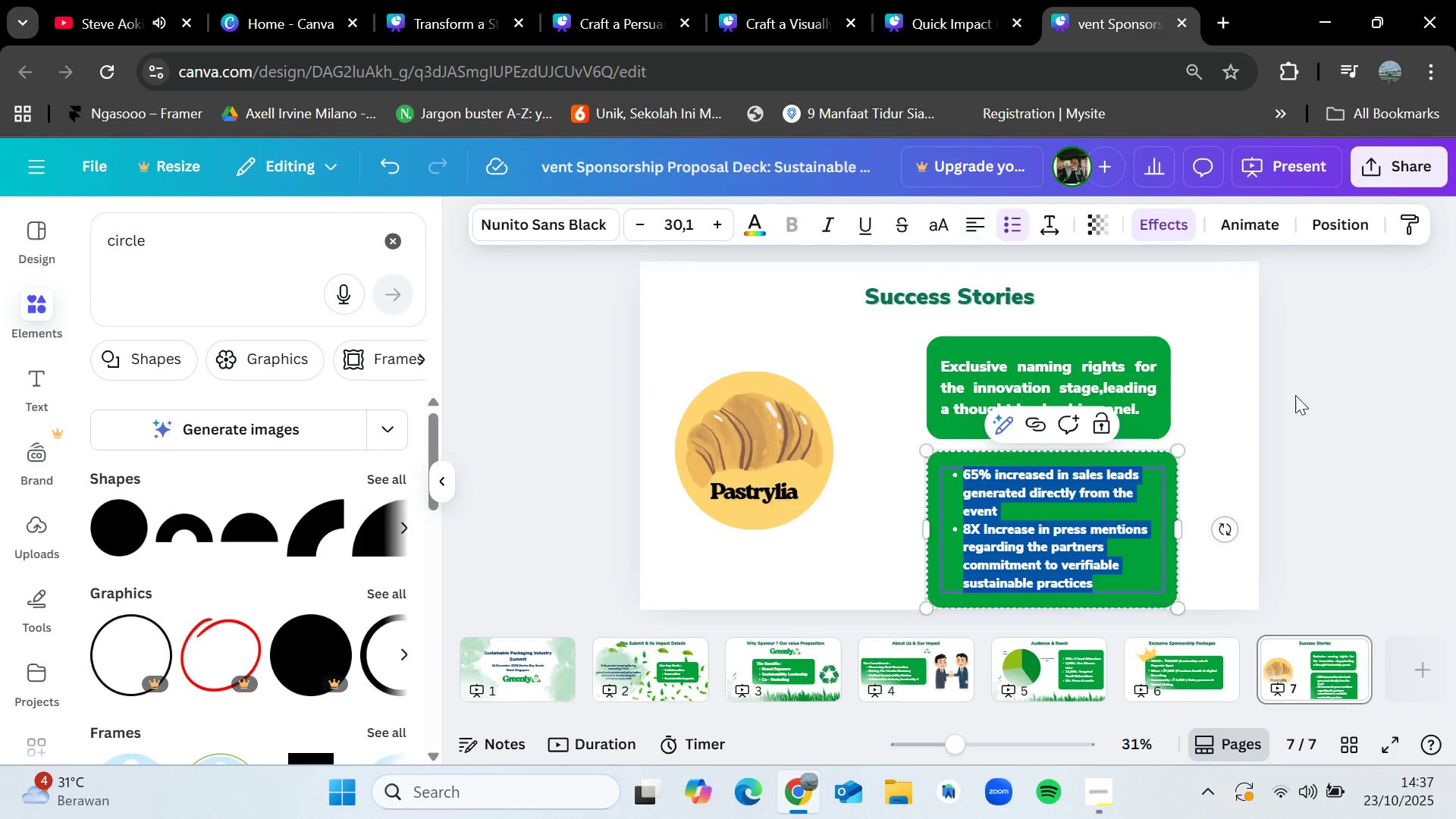 
double_click([1303, 398])
 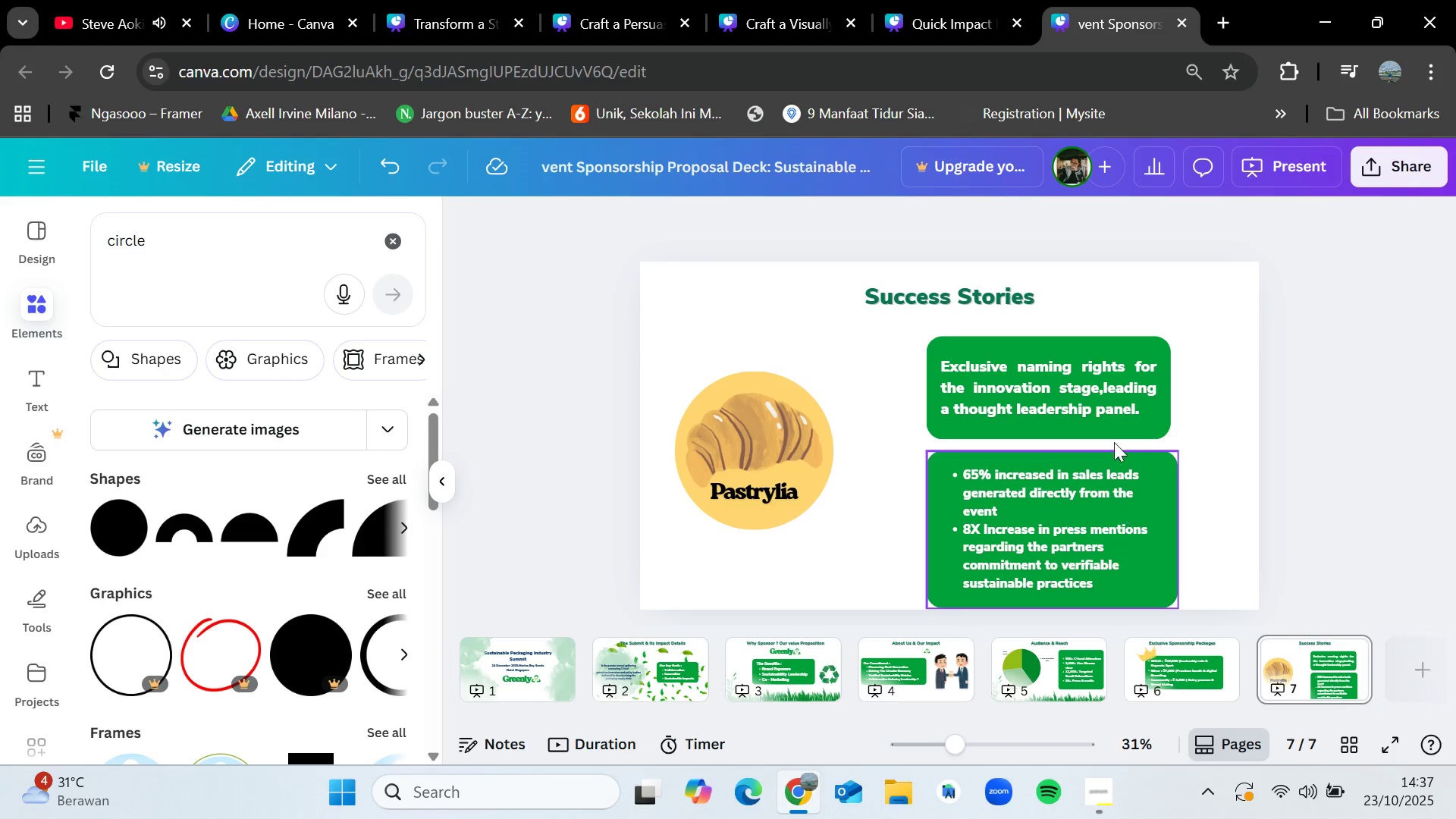 
left_click_drag(start_coordinate=[1112, 382], to_coordinate=[1113, 378])
 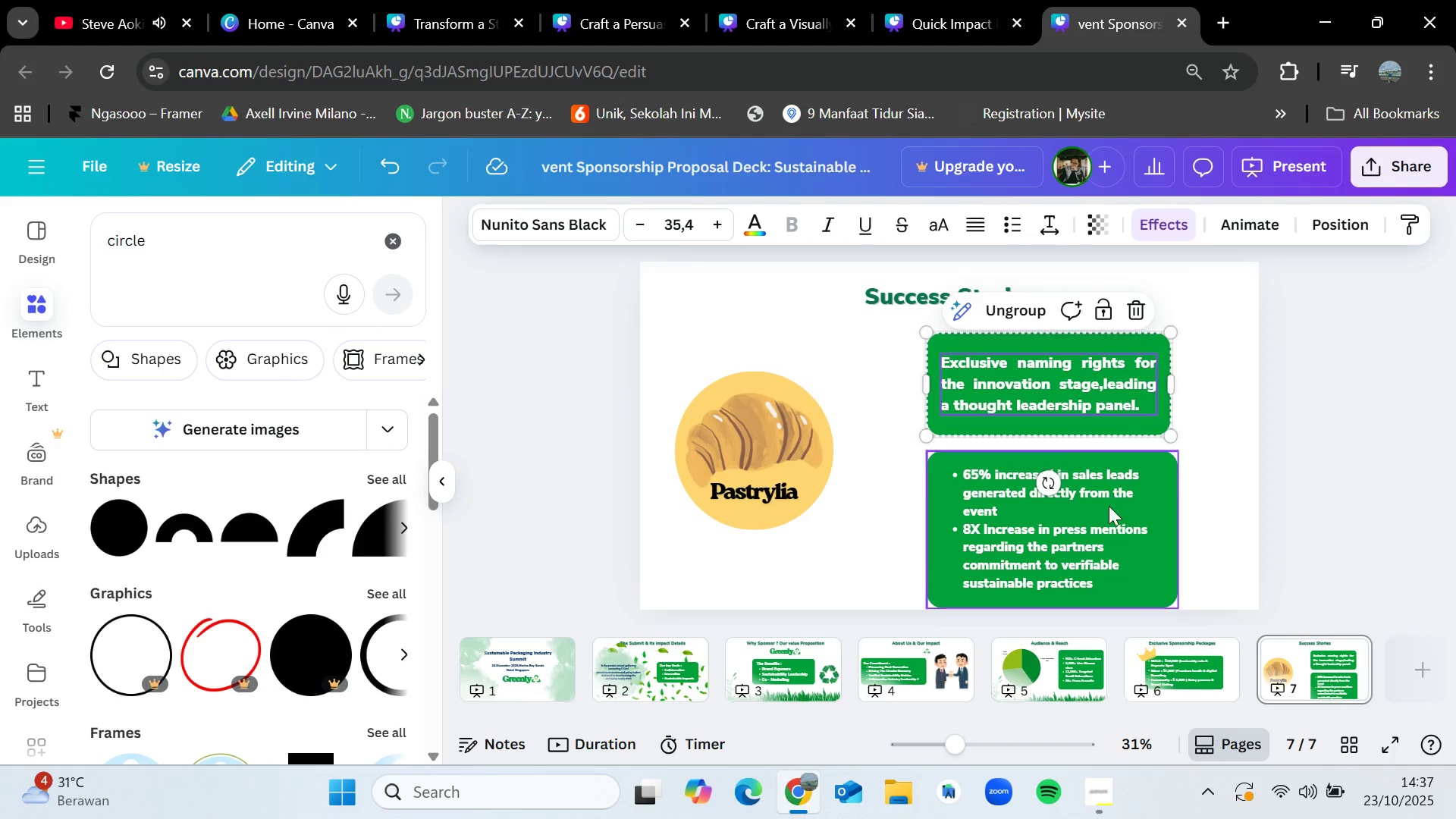 
left_click_drag(start_coordinate=[1109, 507], to_coordinate=[1112, 497])
 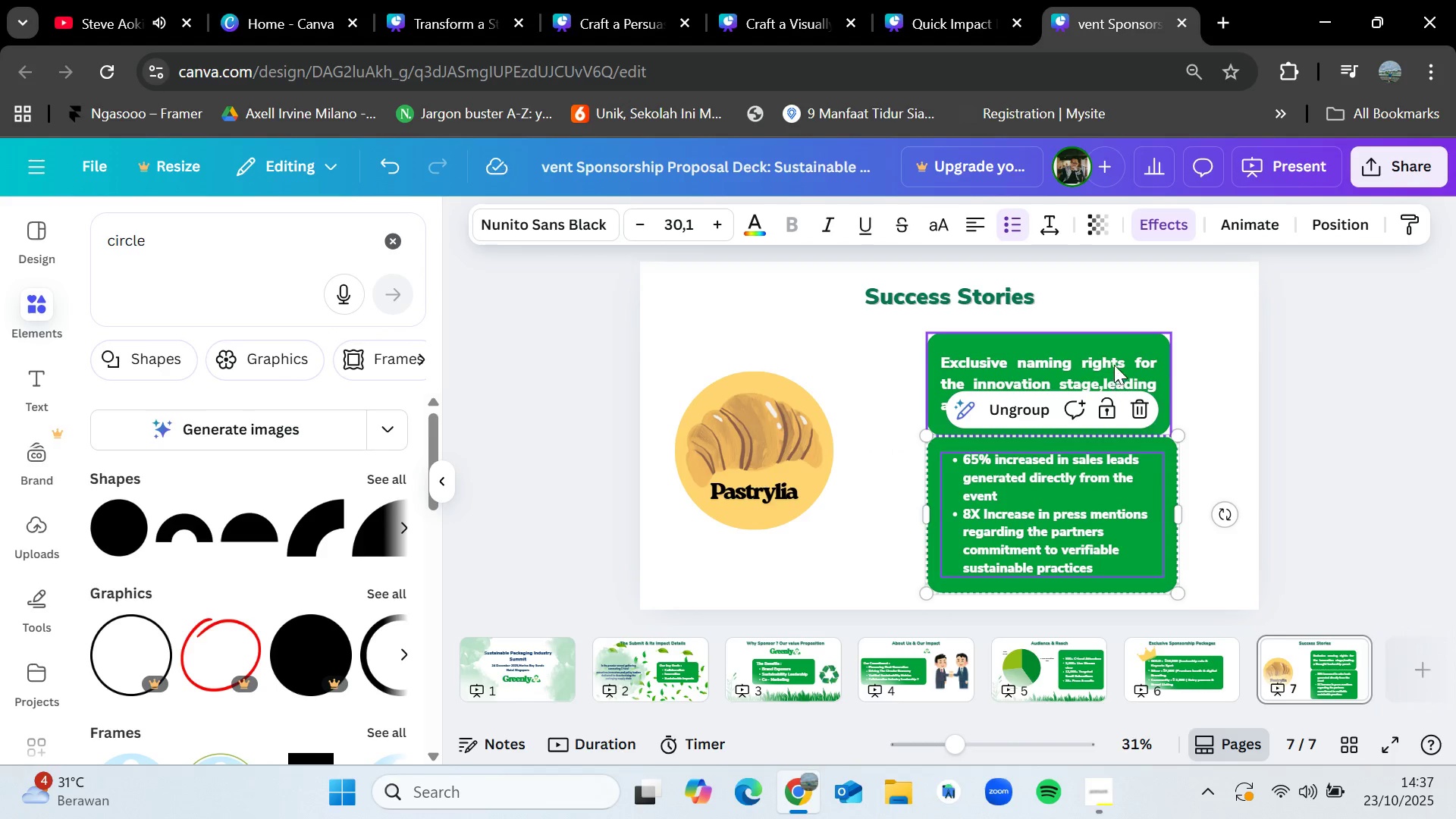 
left_click_drag(start_coordinate=[1116, 362], to_coordinate=[1121, 353])
 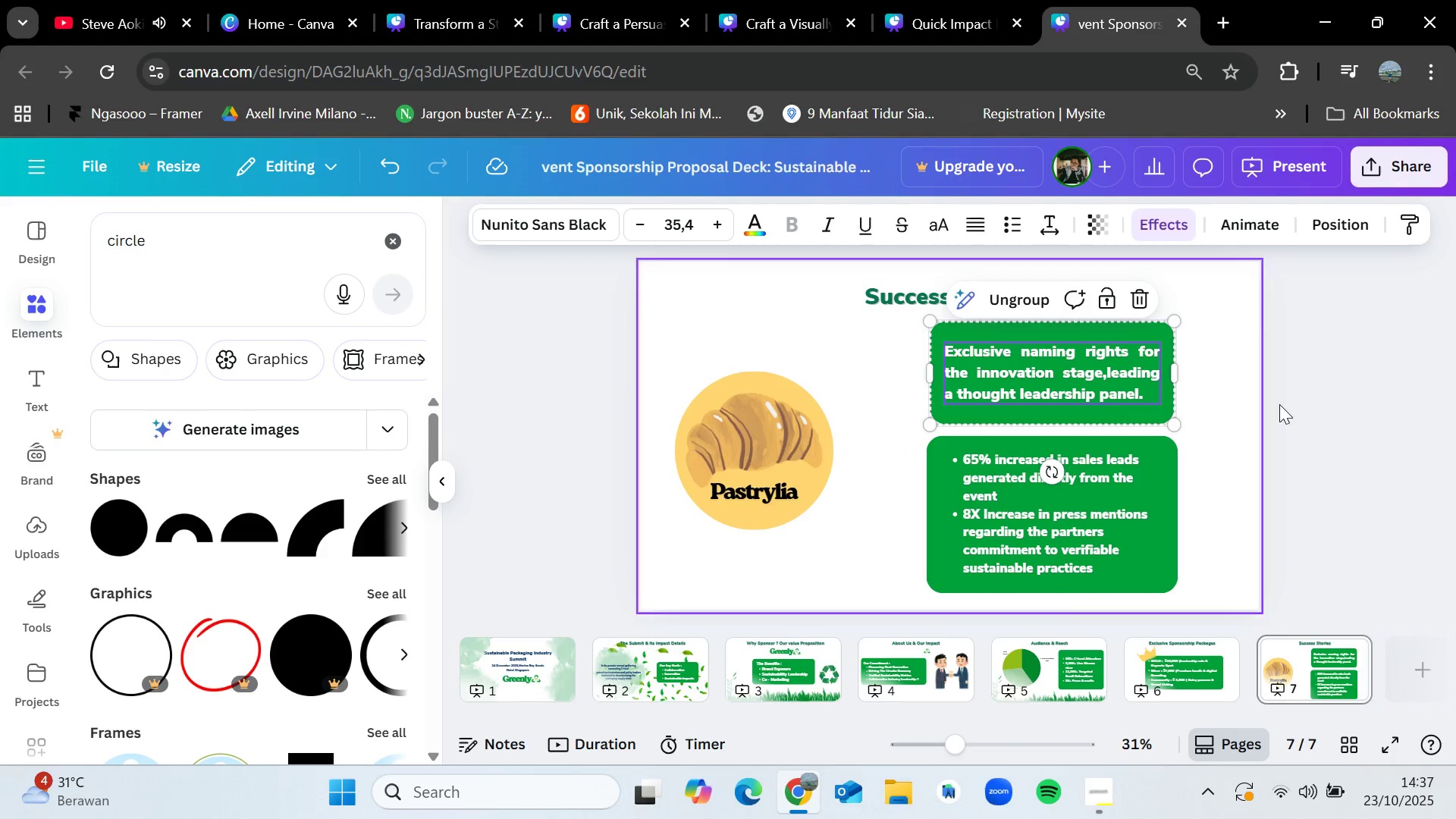 
left_click([1332, 405])
 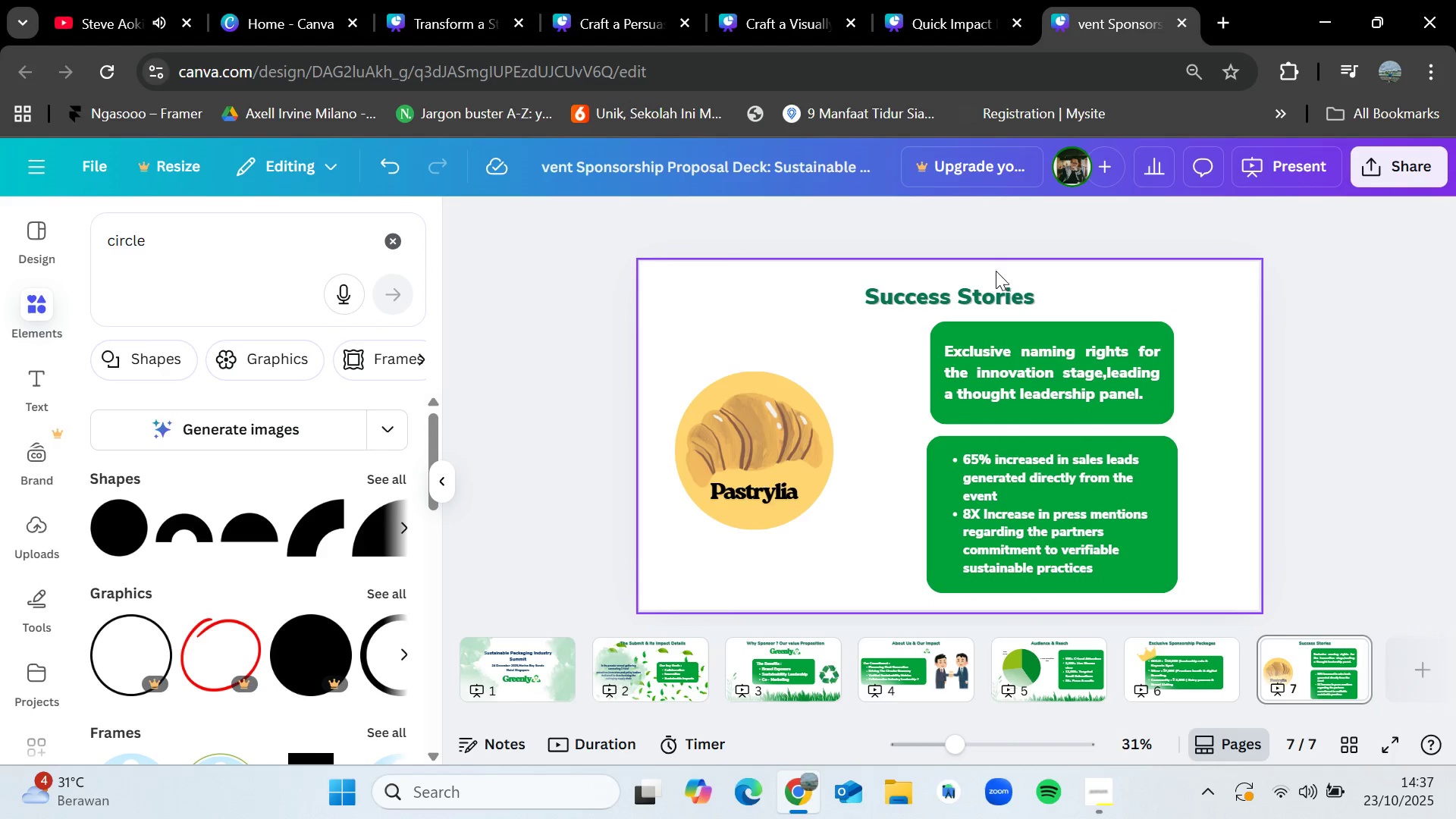 
left_click_drag(start_coordinate=[998, 290], to_coordinate=[802, 280])